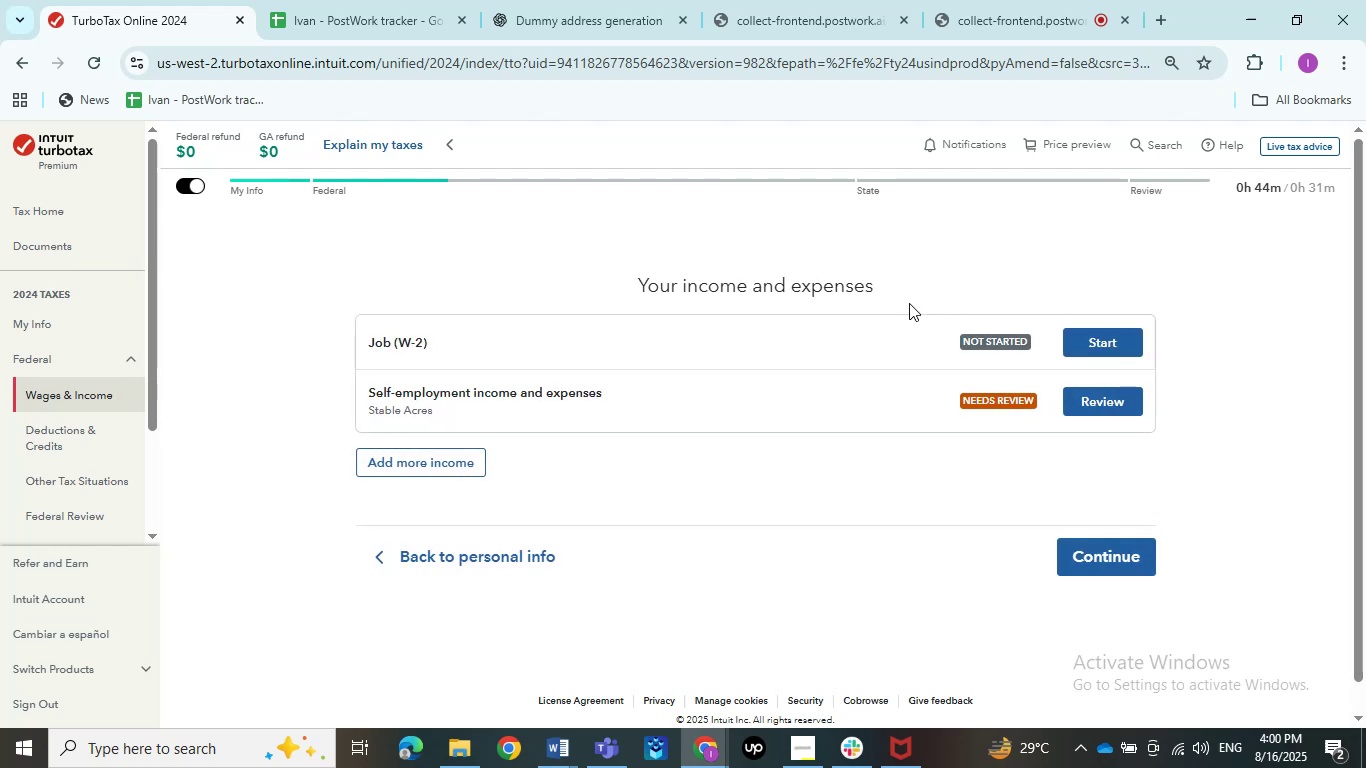 
wait(6.86)
 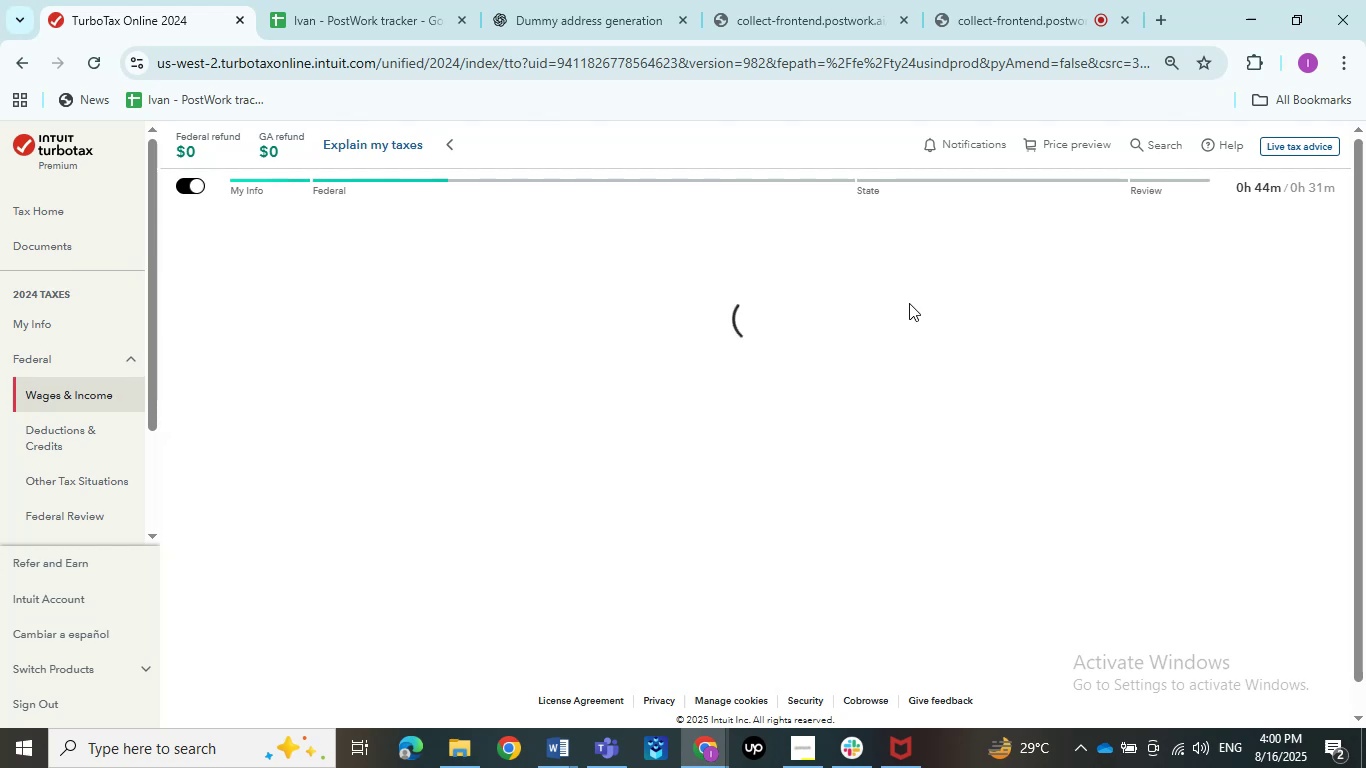 
left_click([1118, 393])
 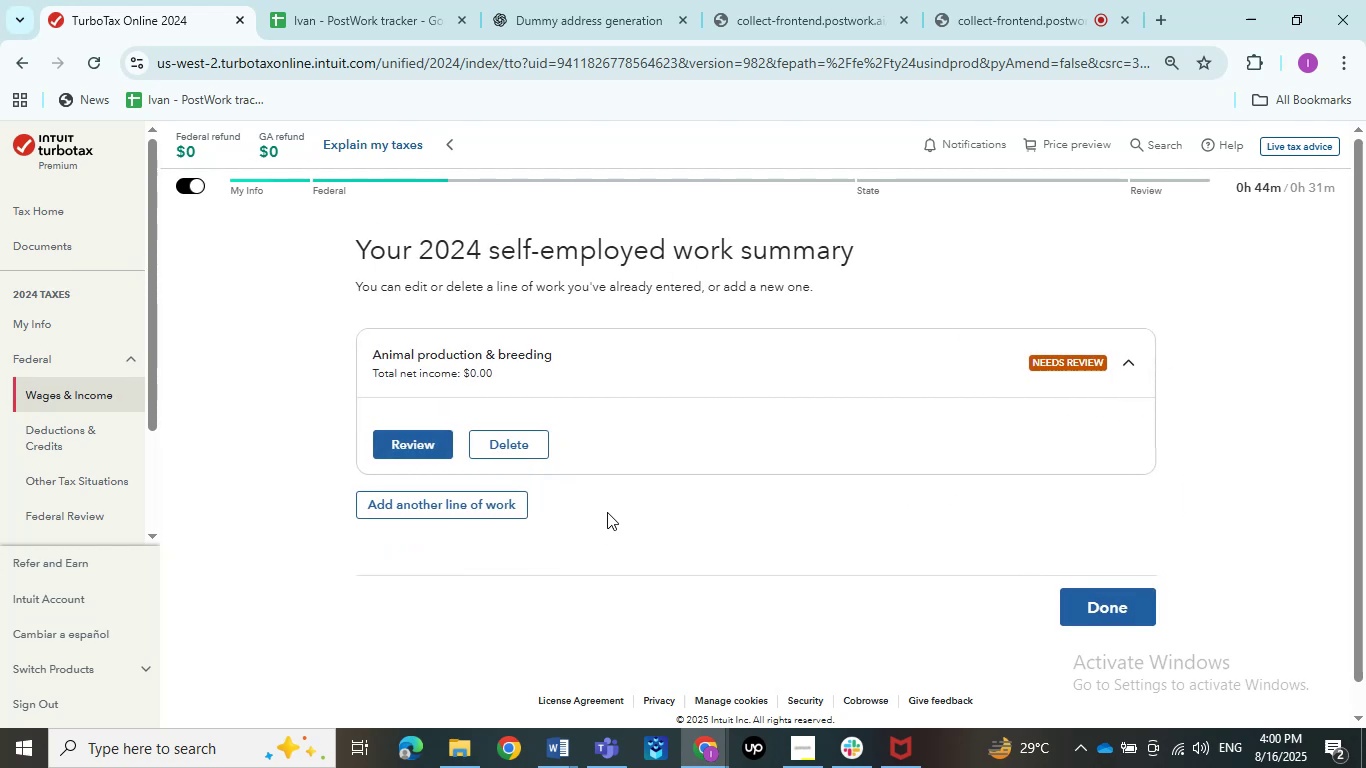 
left_click([397, 433])
 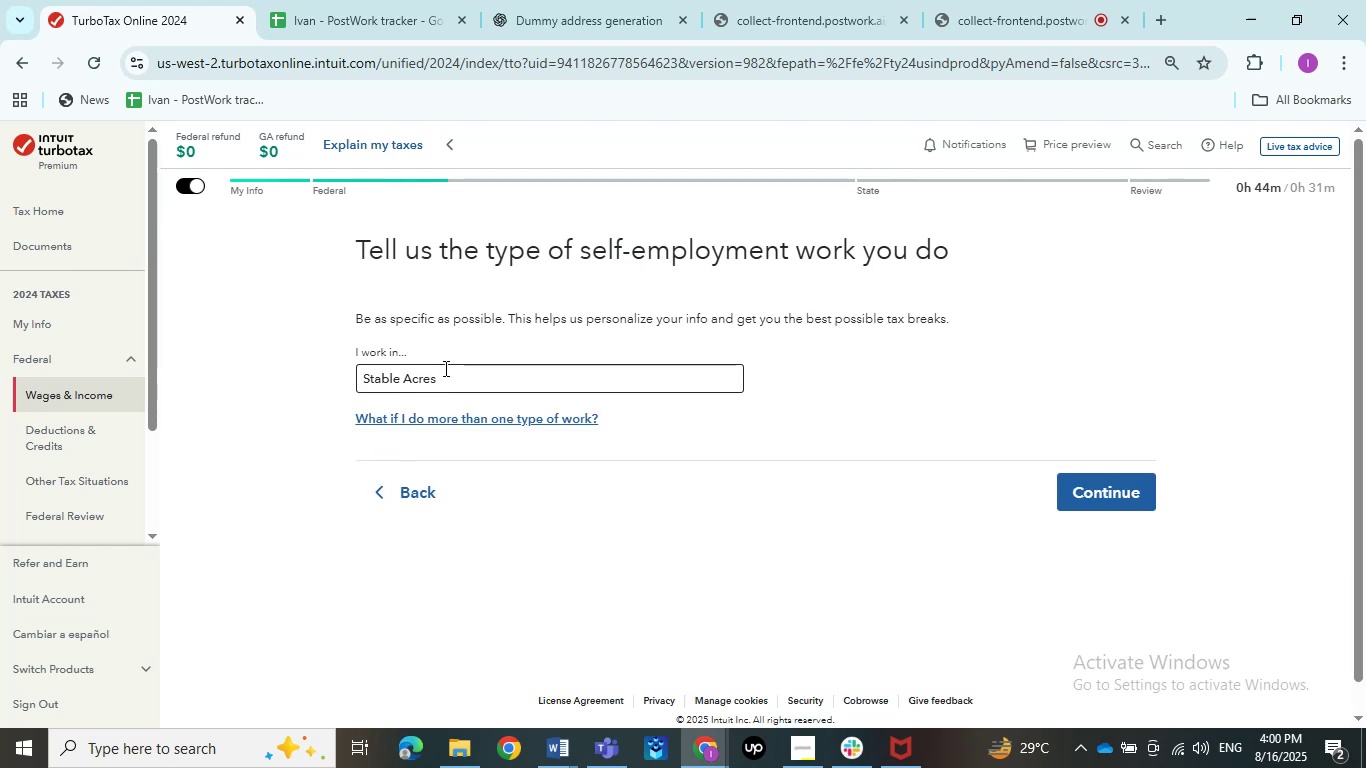 
left_click([1086, 485])
 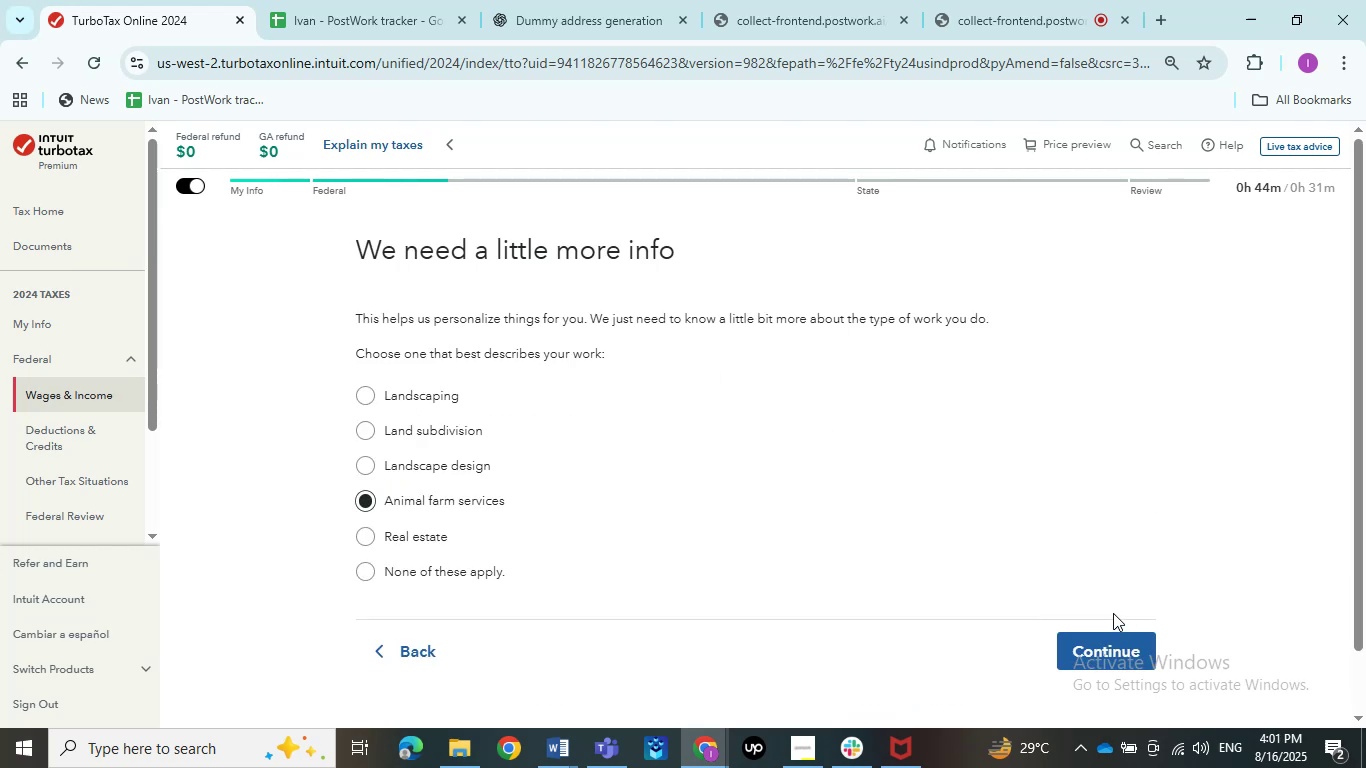 
left_click([1102, 632])
 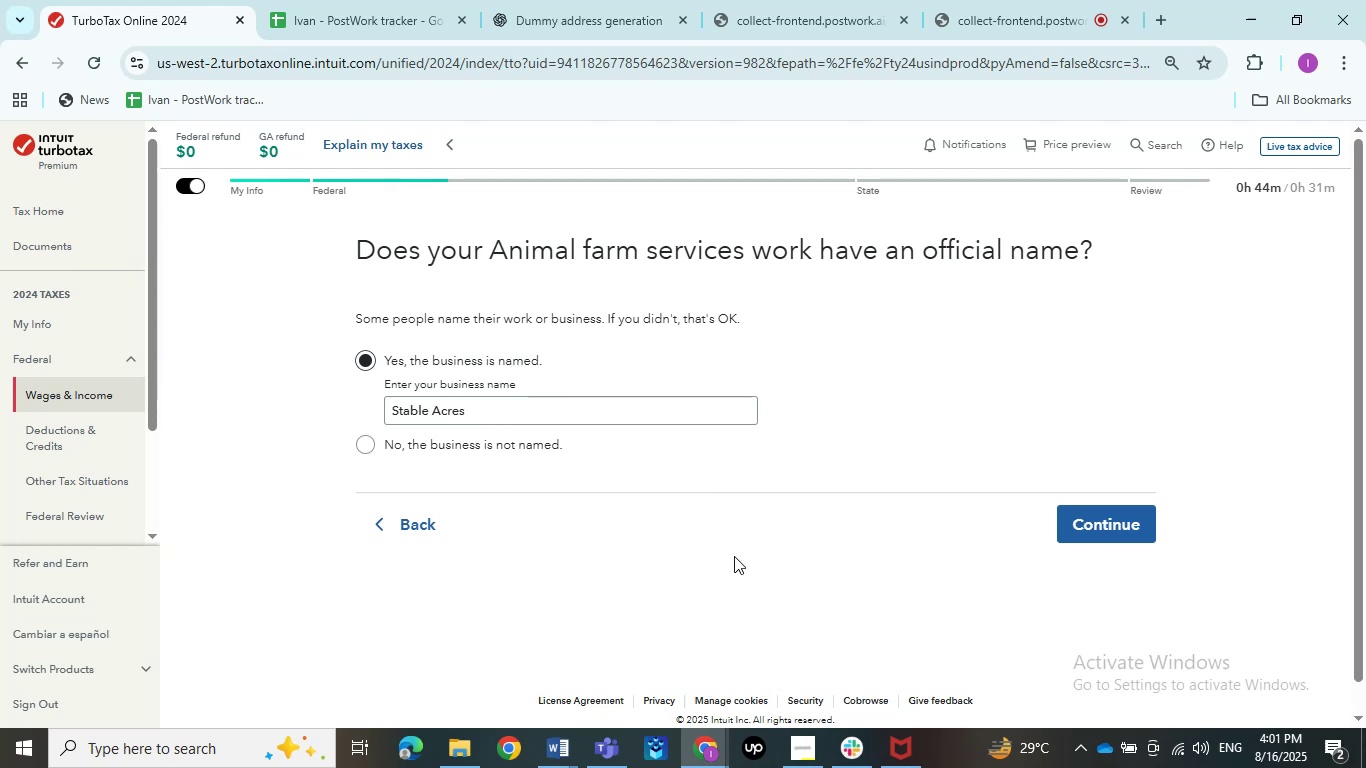 
double_click([402, 513])
 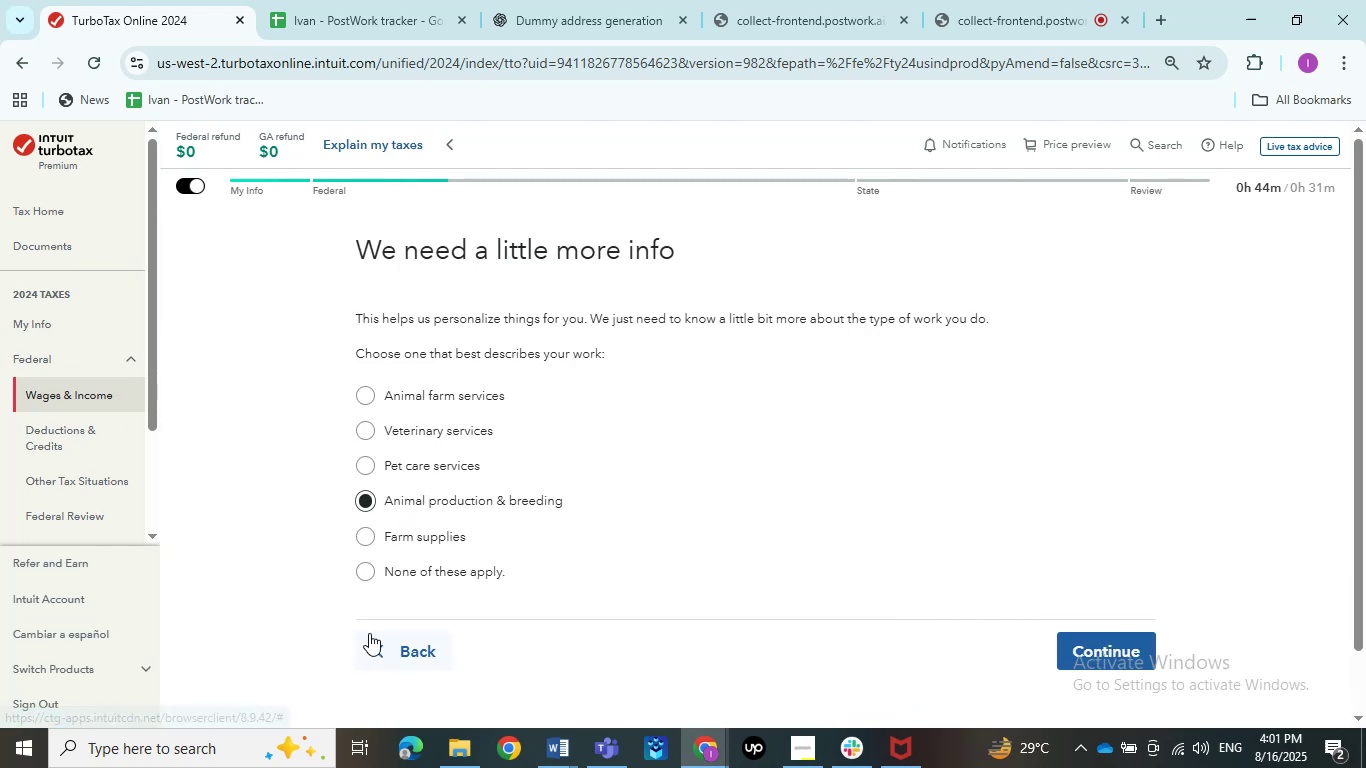 
left_click([382, 640])
 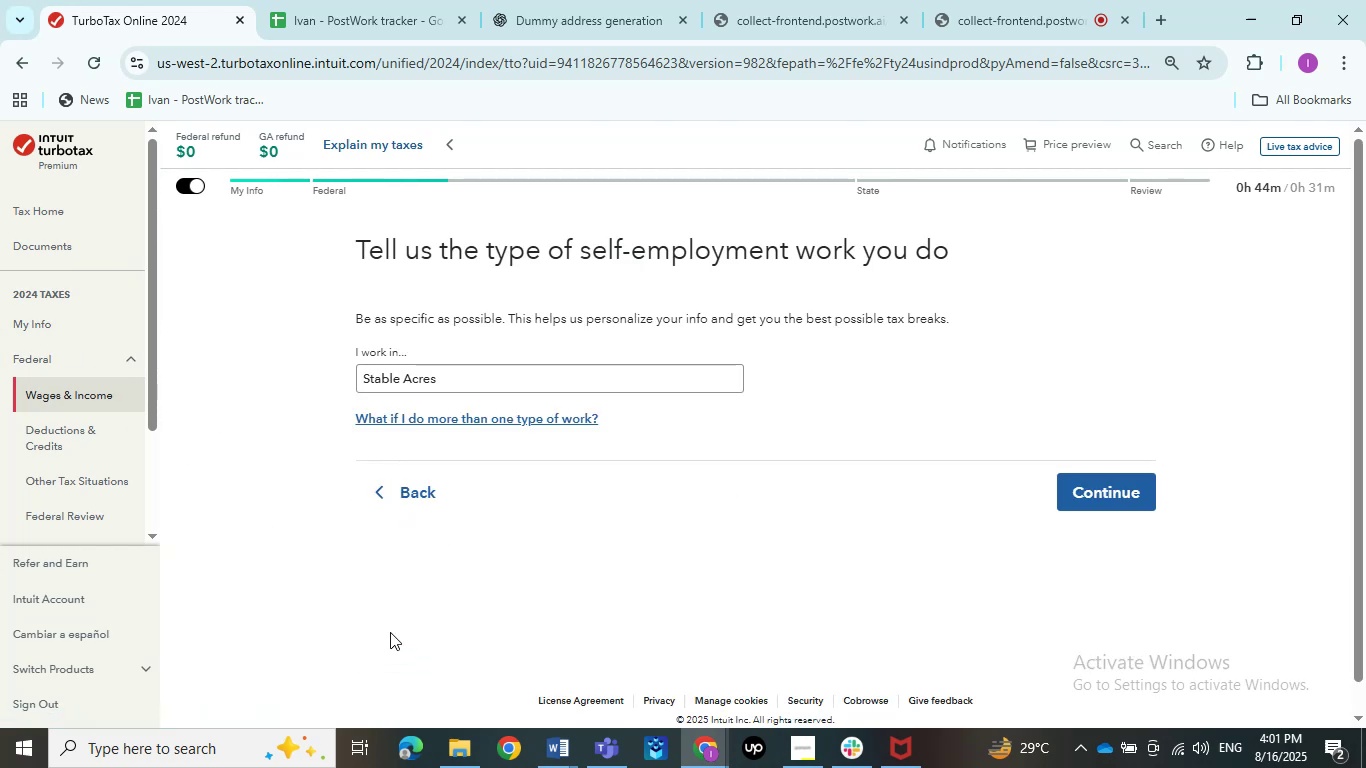 
left_click([388, 495])
 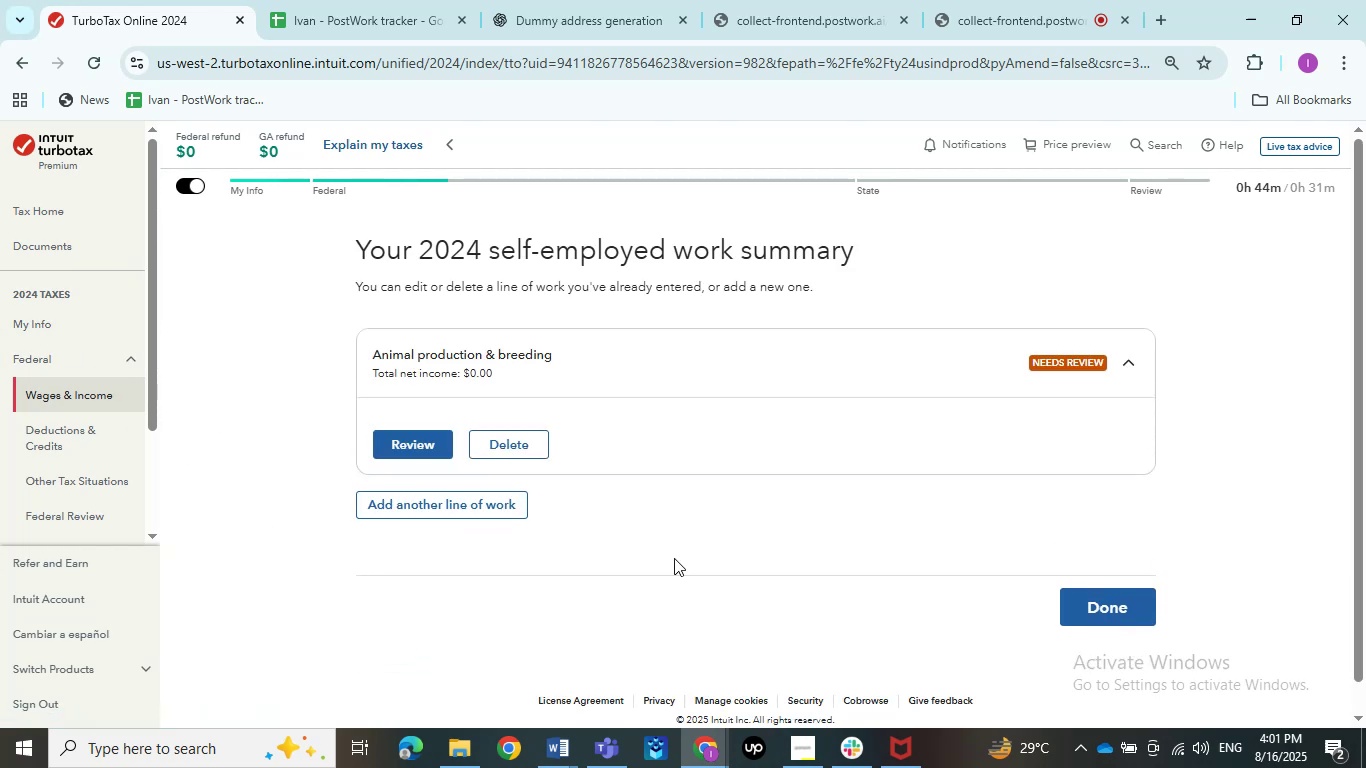 
left_click([47, 327])
 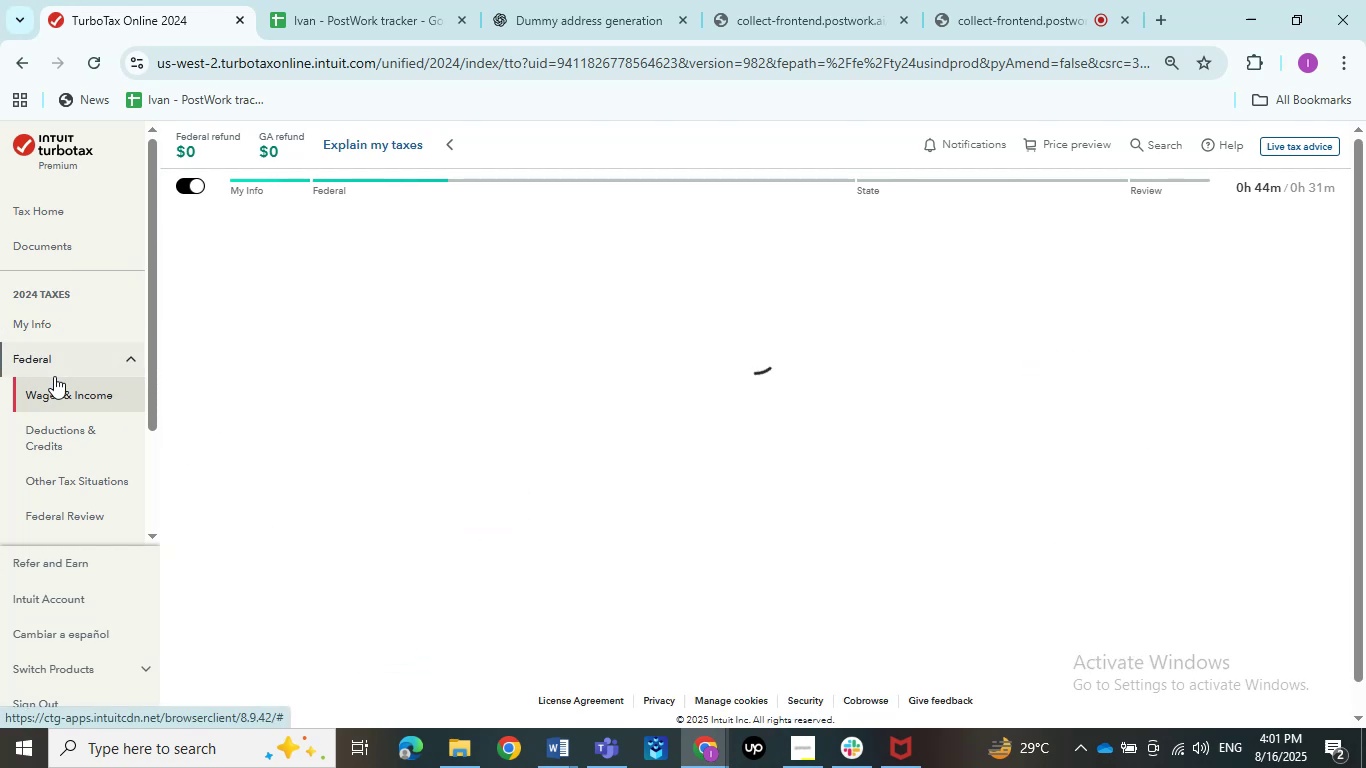 
left_click([57, 363])
 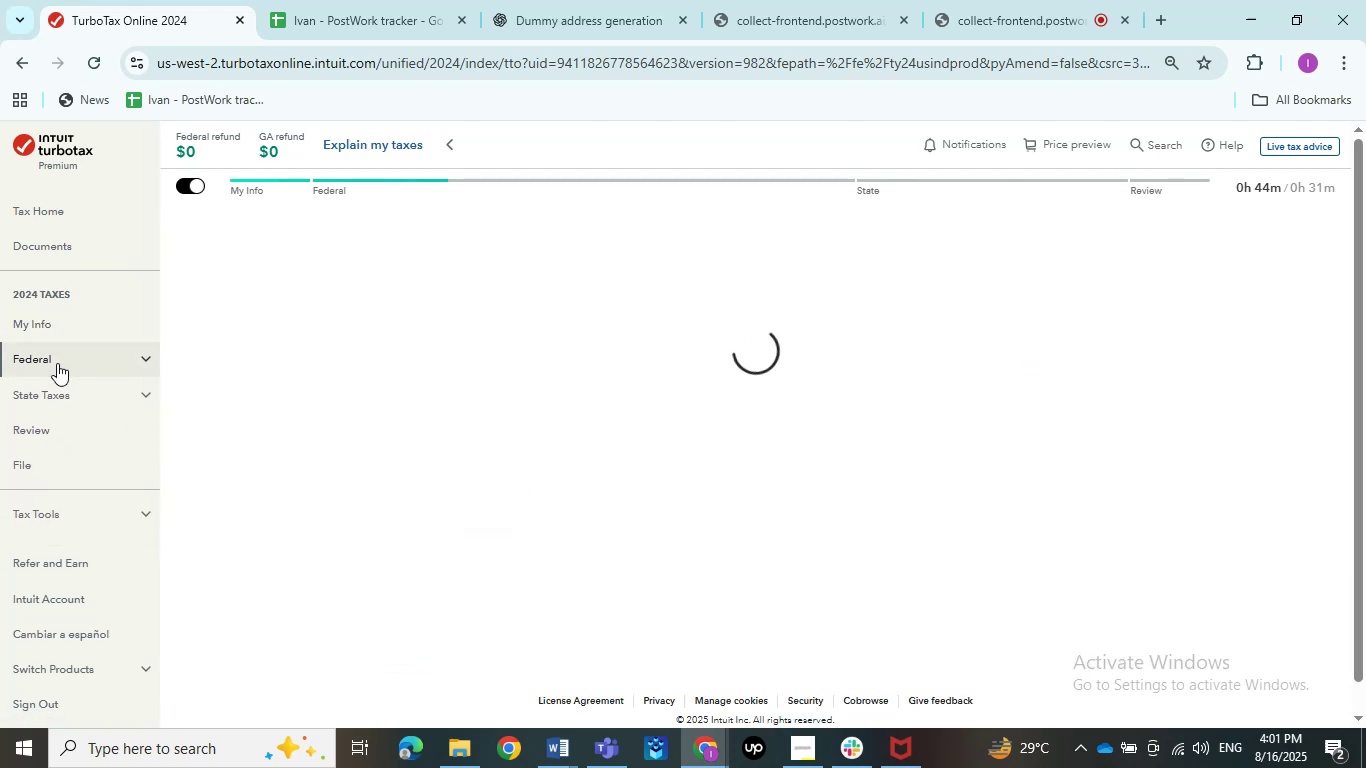 
left_click([57, 361])
 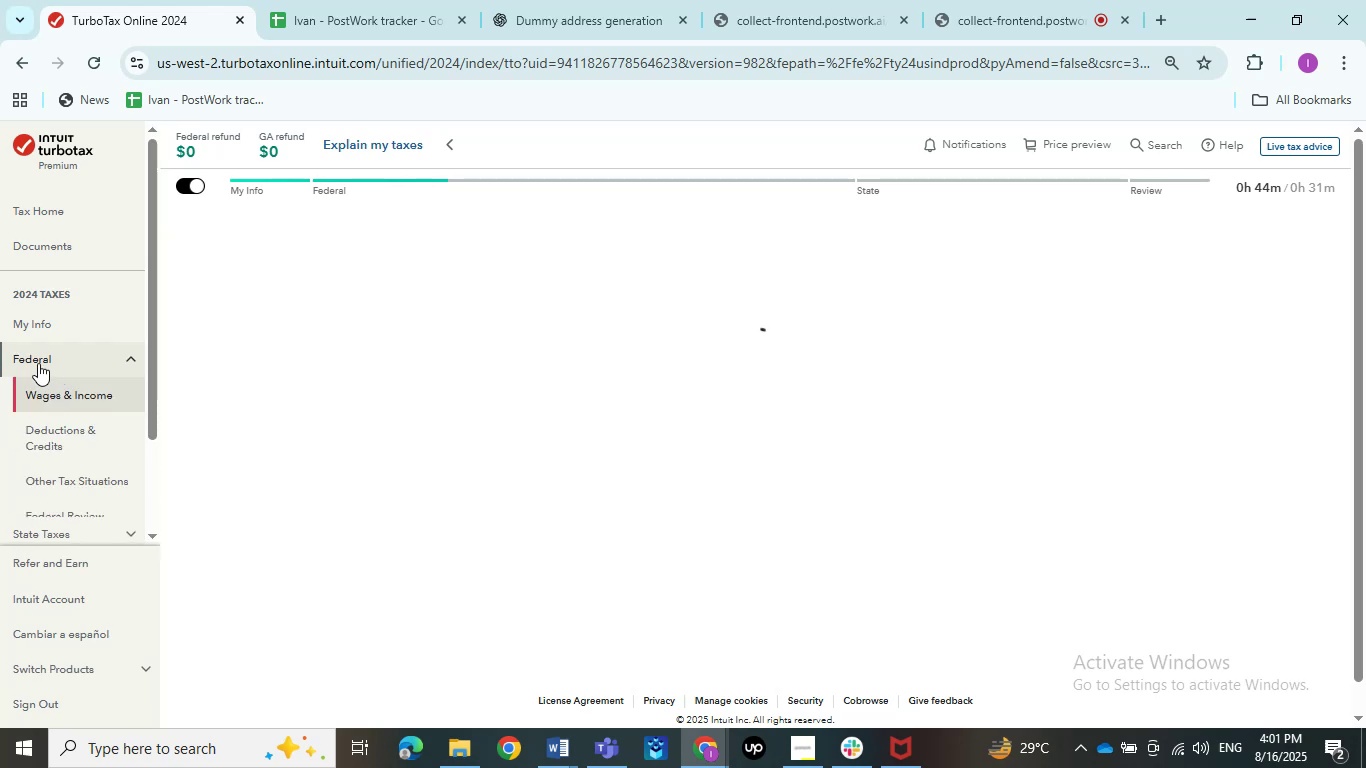 
double_click([38, 363])
 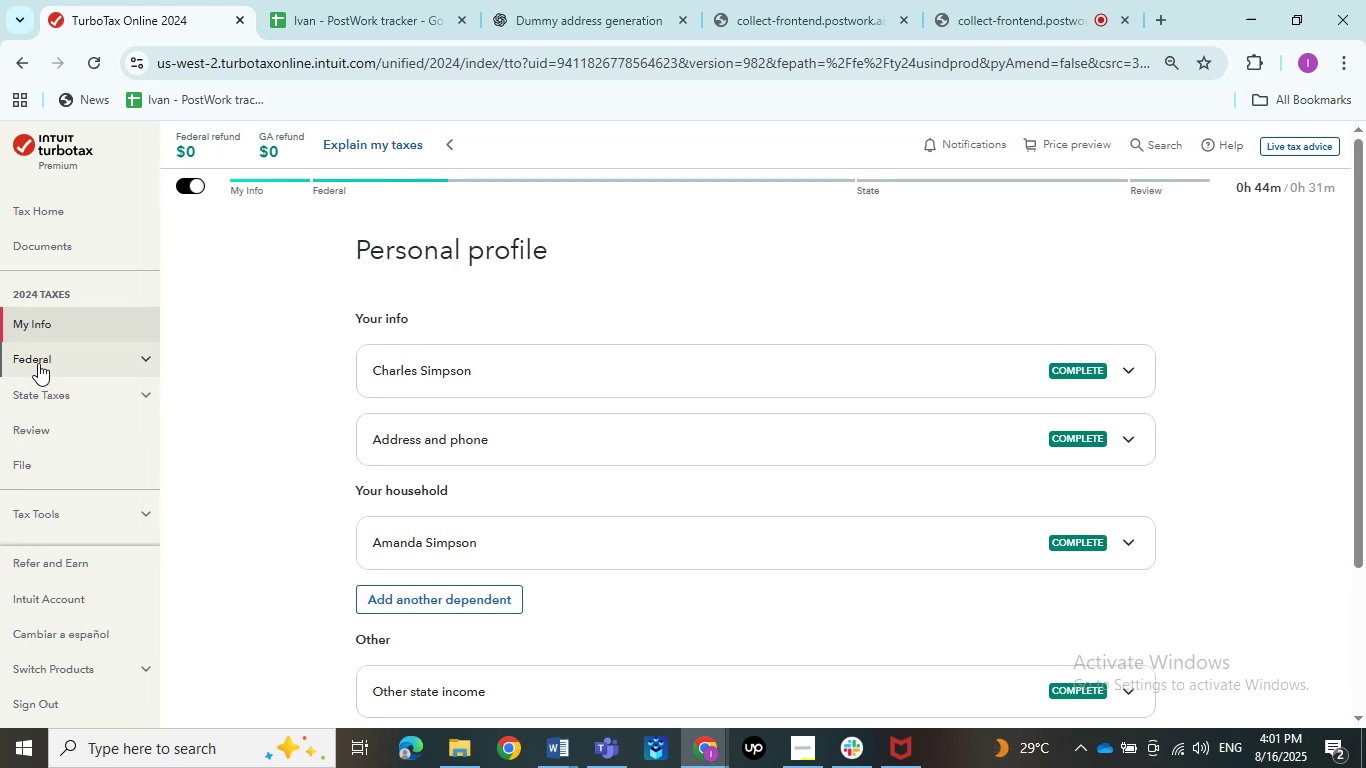 
left_click([38, 363])
 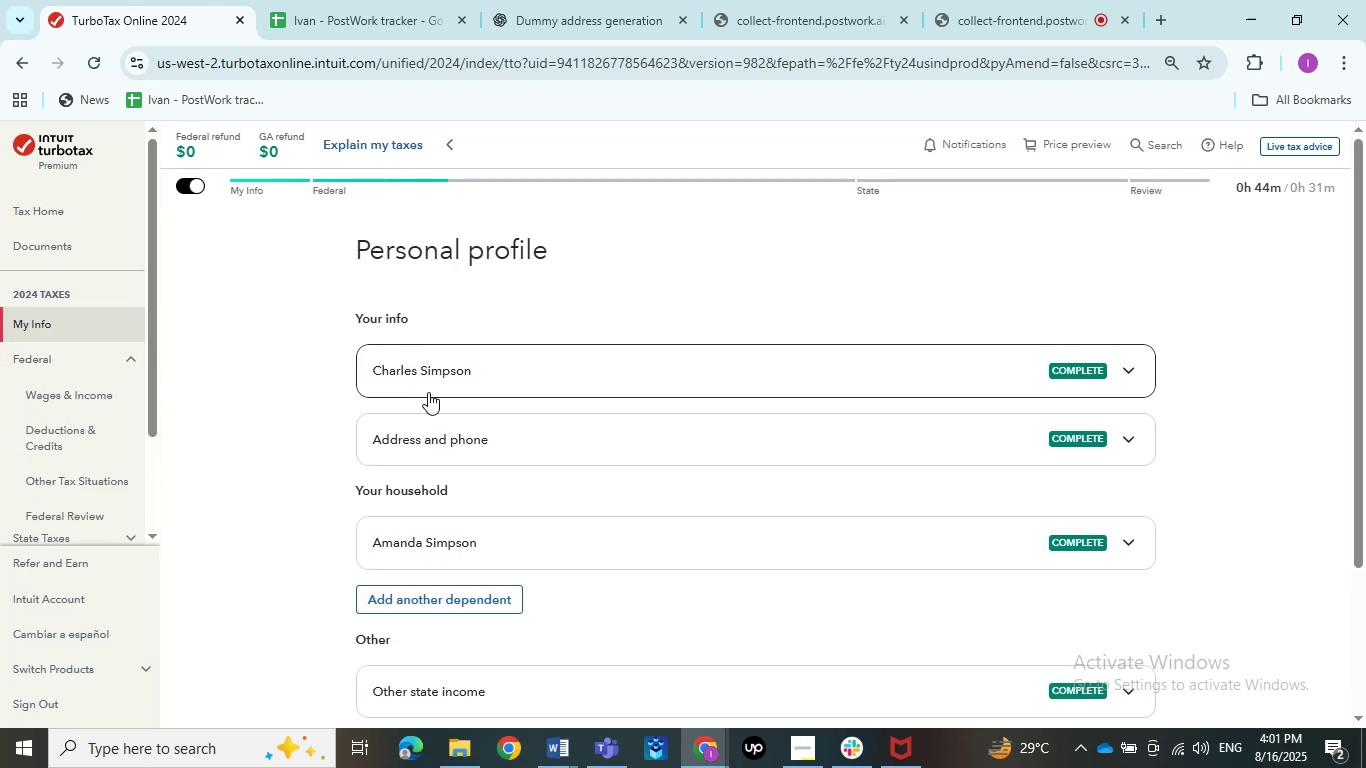 
left_click([480, 396])
 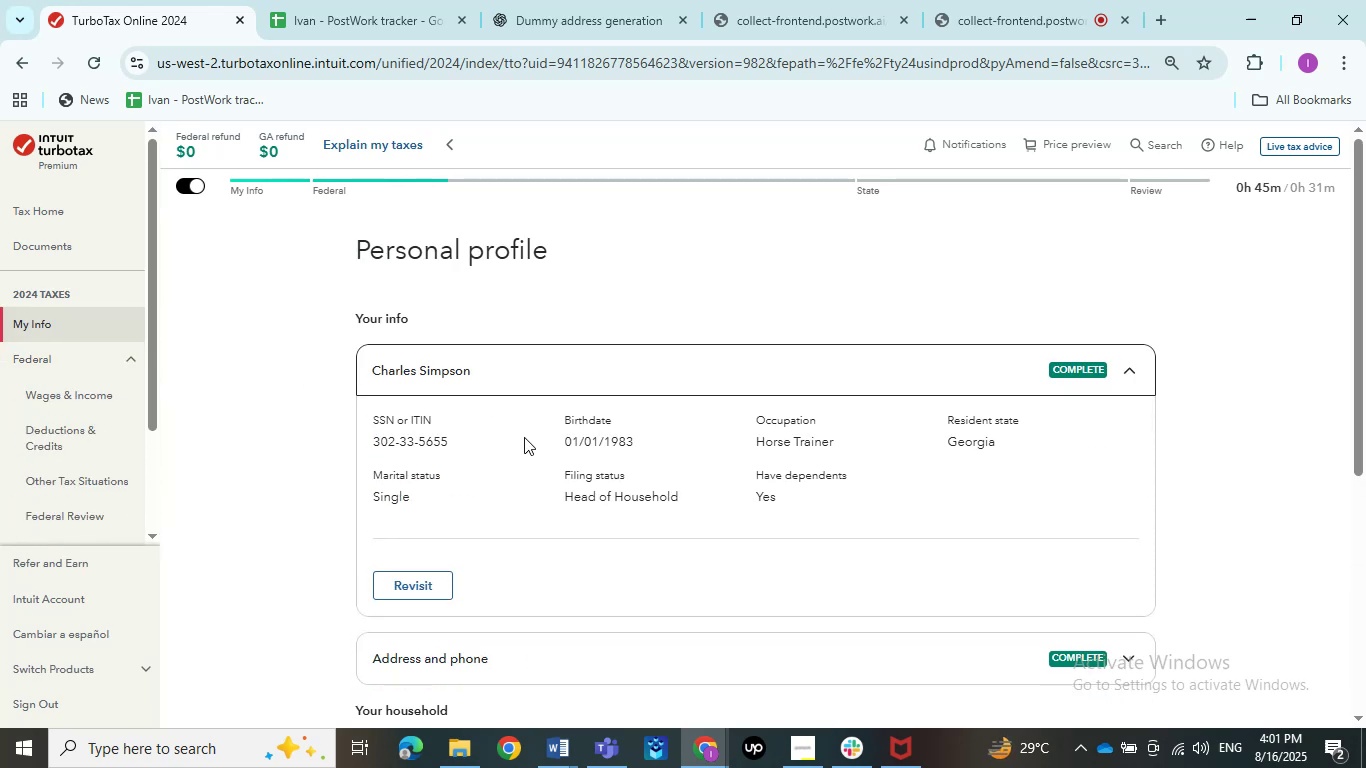 
left_click([396, 586])
 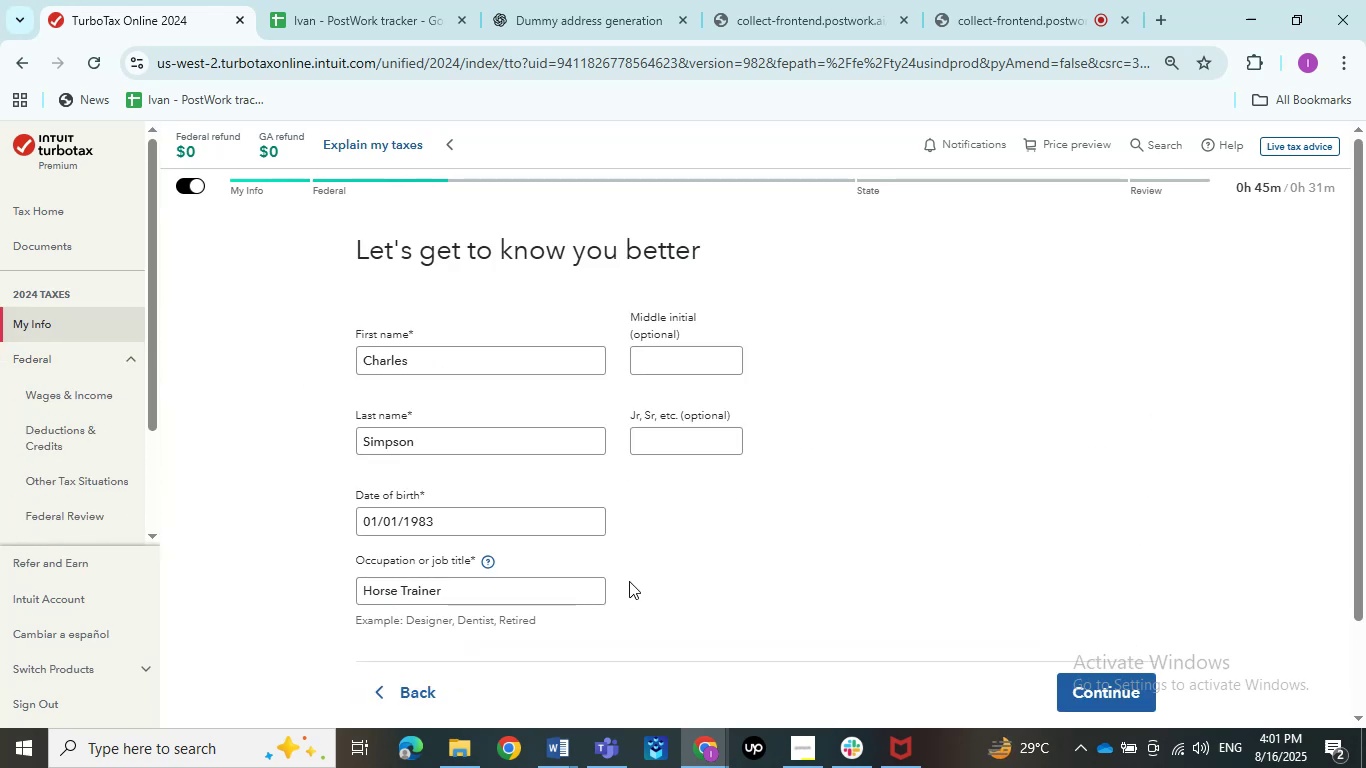 
left_click_drag(start_coordinate=[454, 601], to_coordinate=[111, 602])
 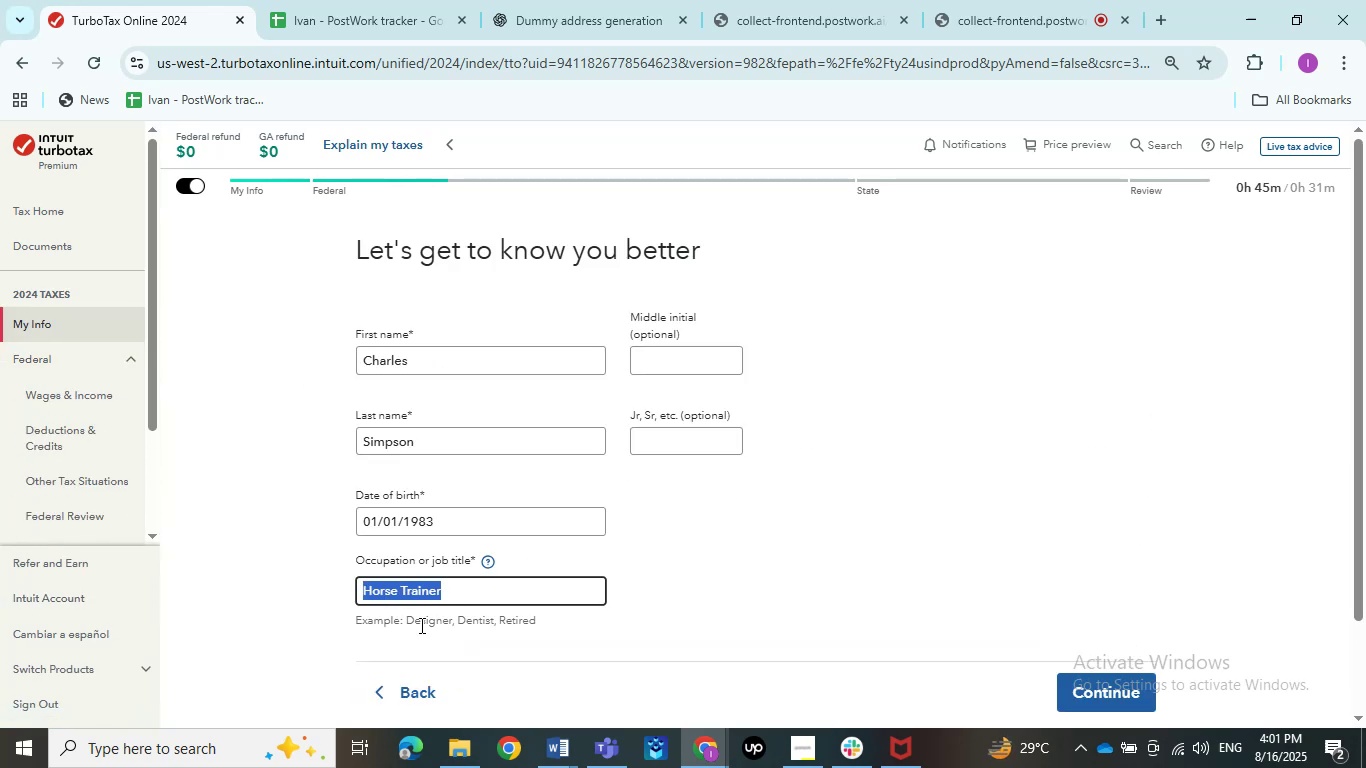 
type(spo)
 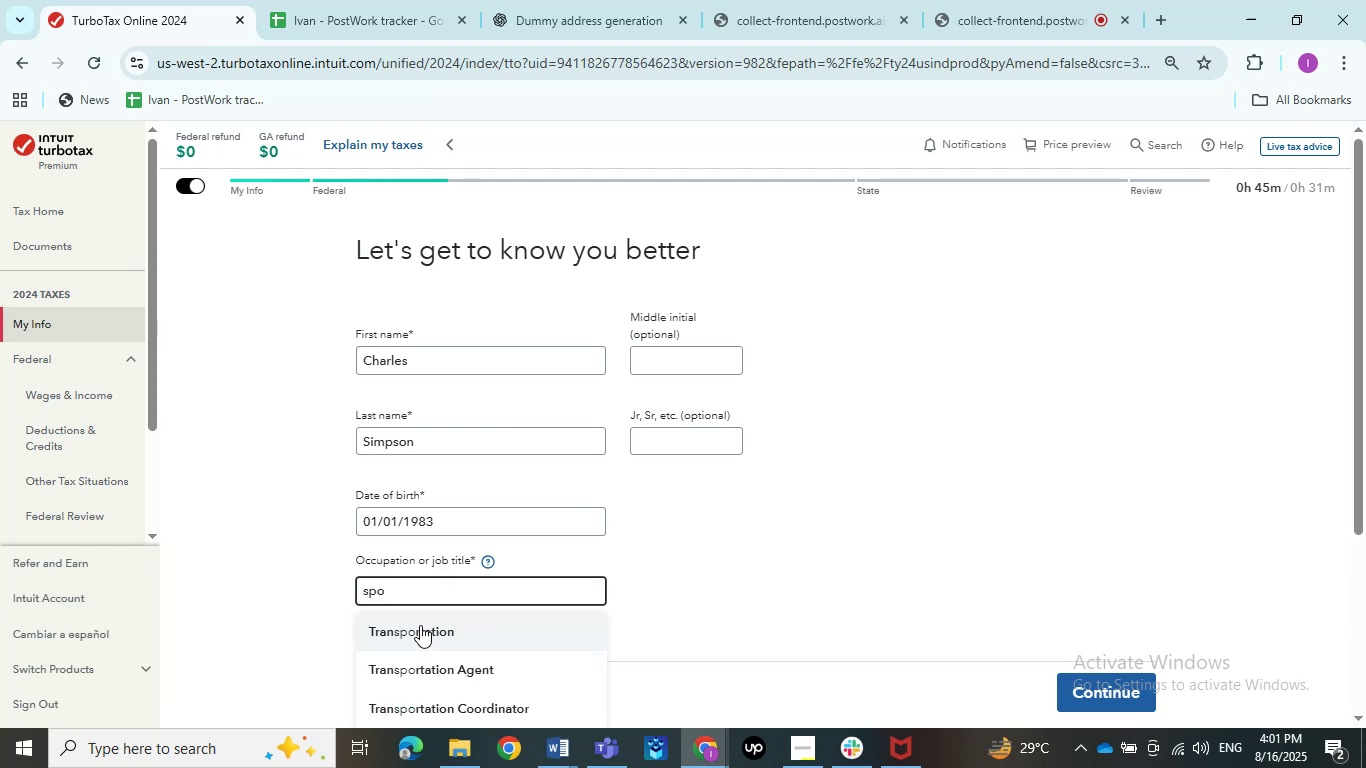 
key(Backspace)
key(Backspace)
key(Backspace)
type(horse)
 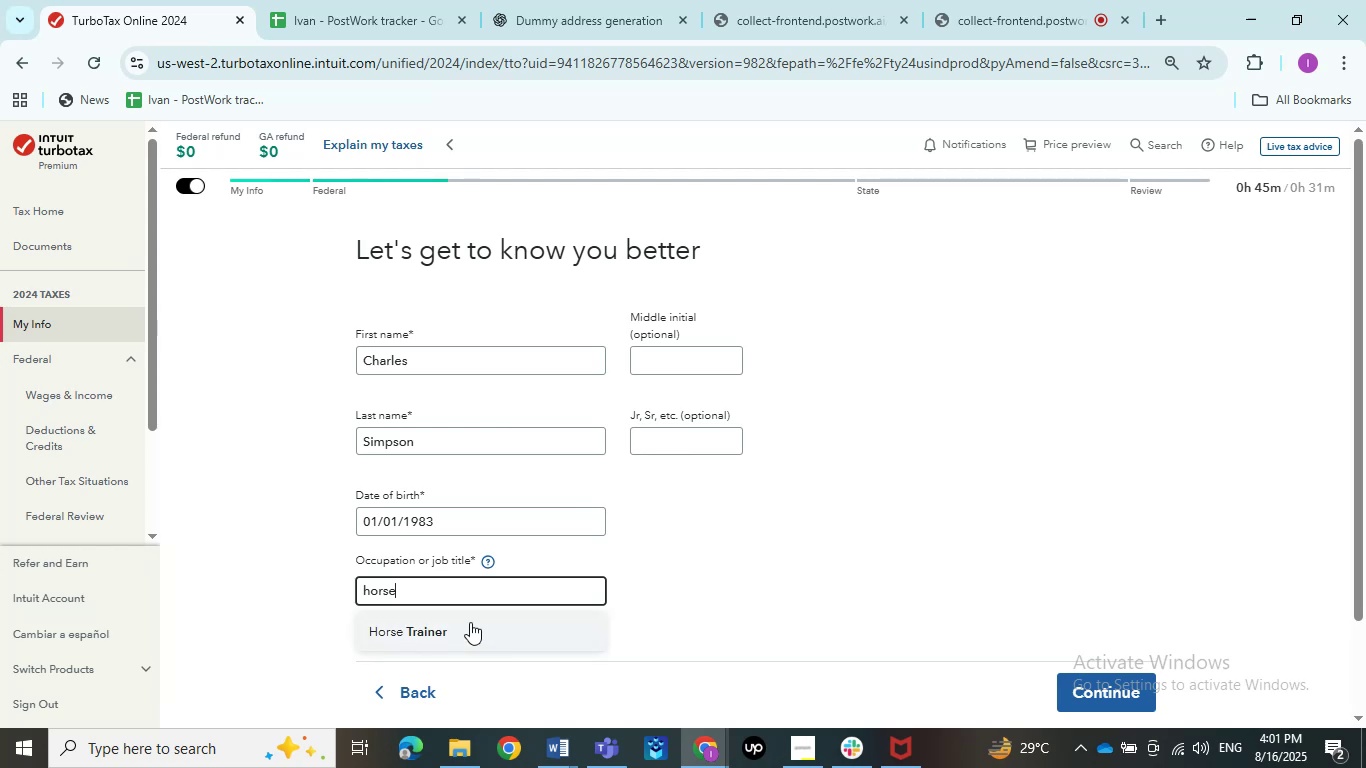 
wait(8.35)
 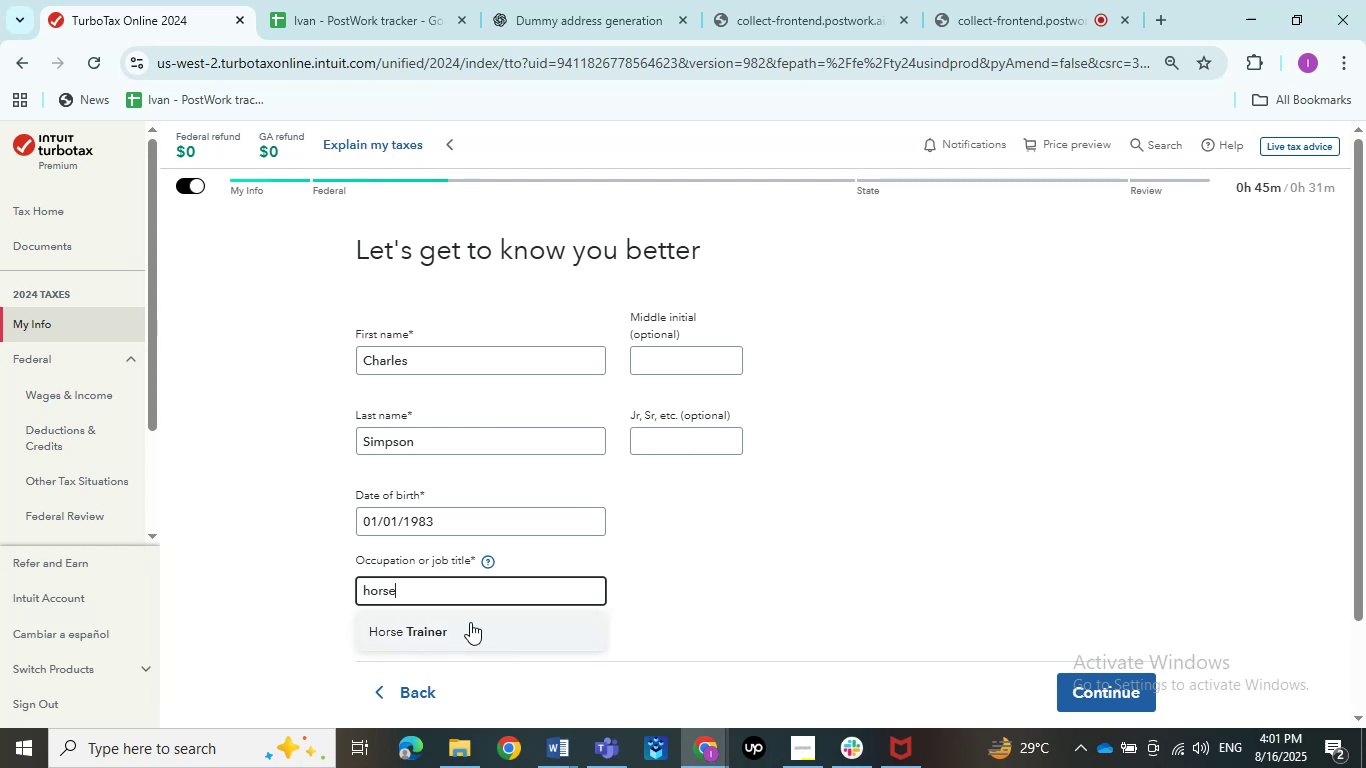 
left_click_drag(start_coordinate=[419, 602], to_coordinate=[355, 601])
 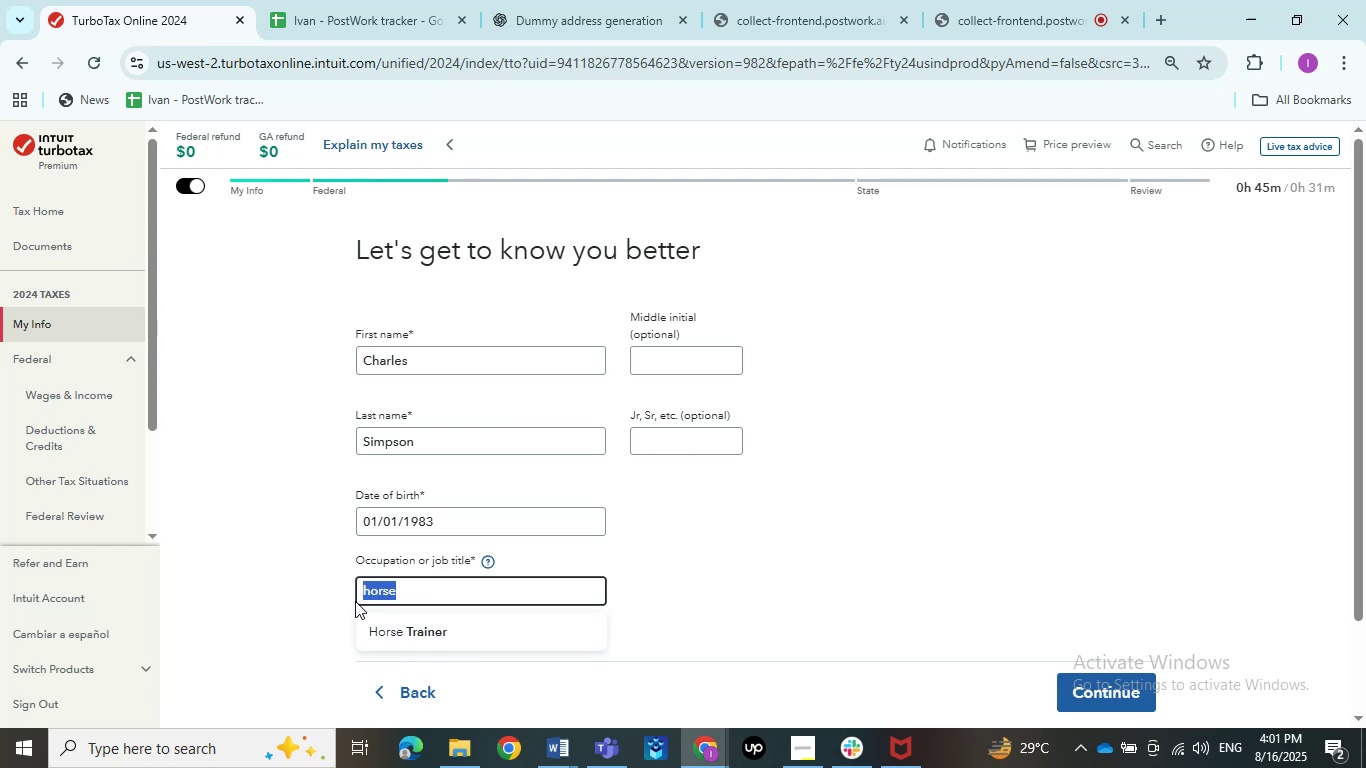 
left_click_drag(start_coordinate=[344, 557], to_coordinate=[469, 557])
 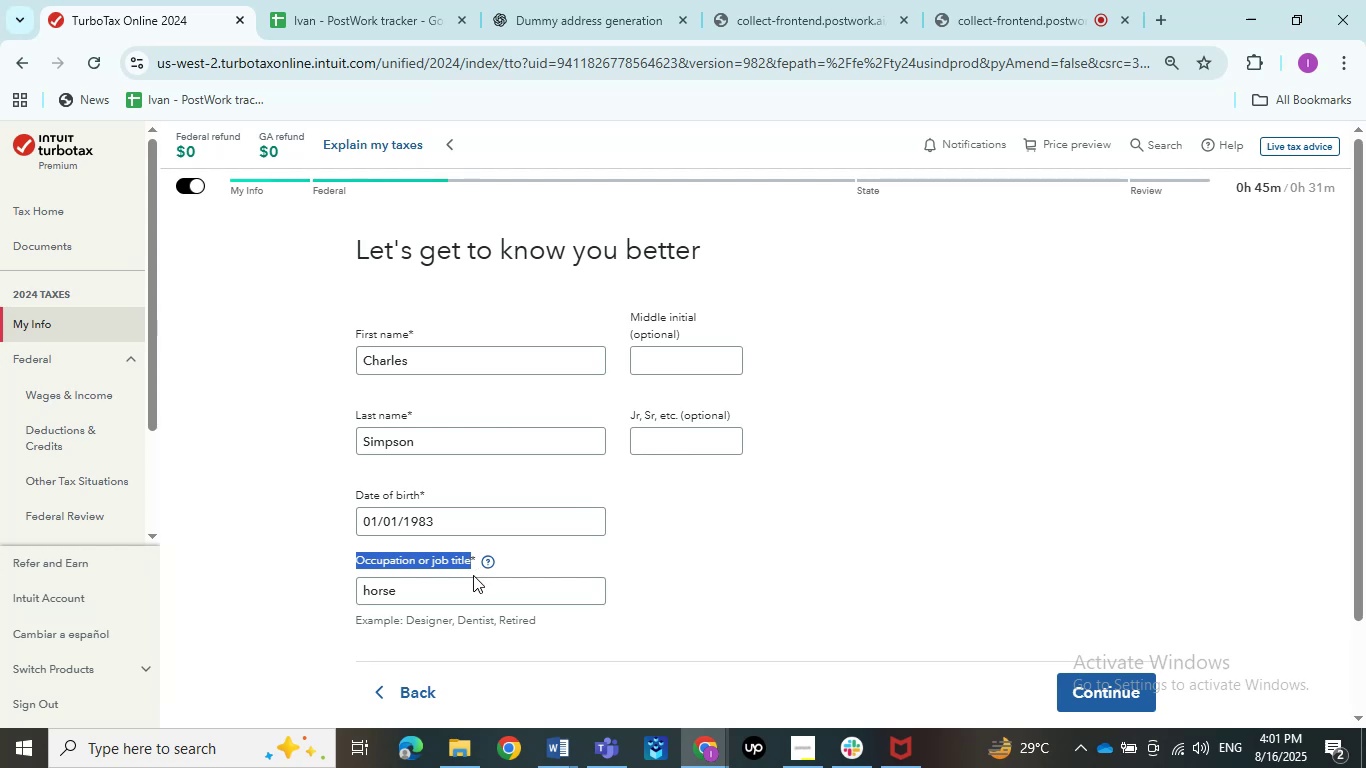 
left_click([447, 584])
 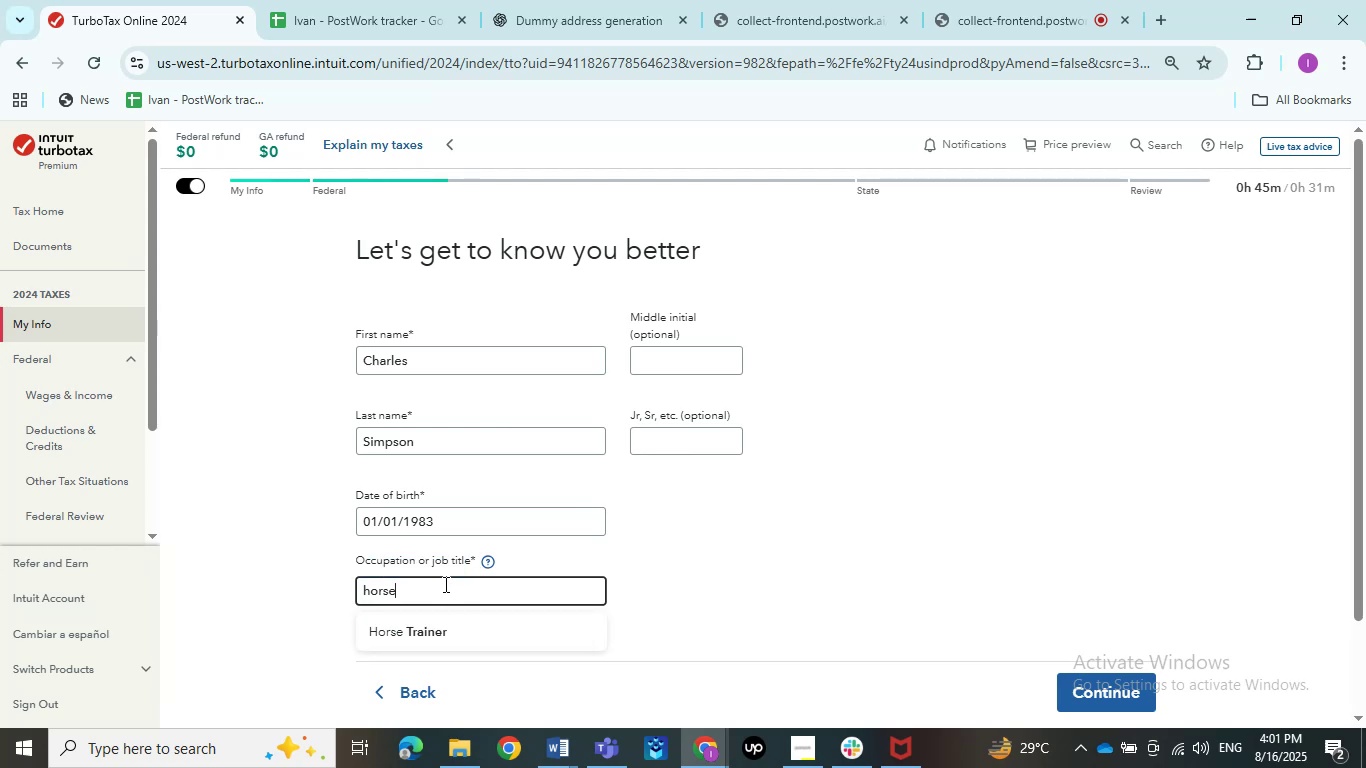 
left_click_drag(start_coordinate=[444, 584], to_coordinate=[324, 584])
 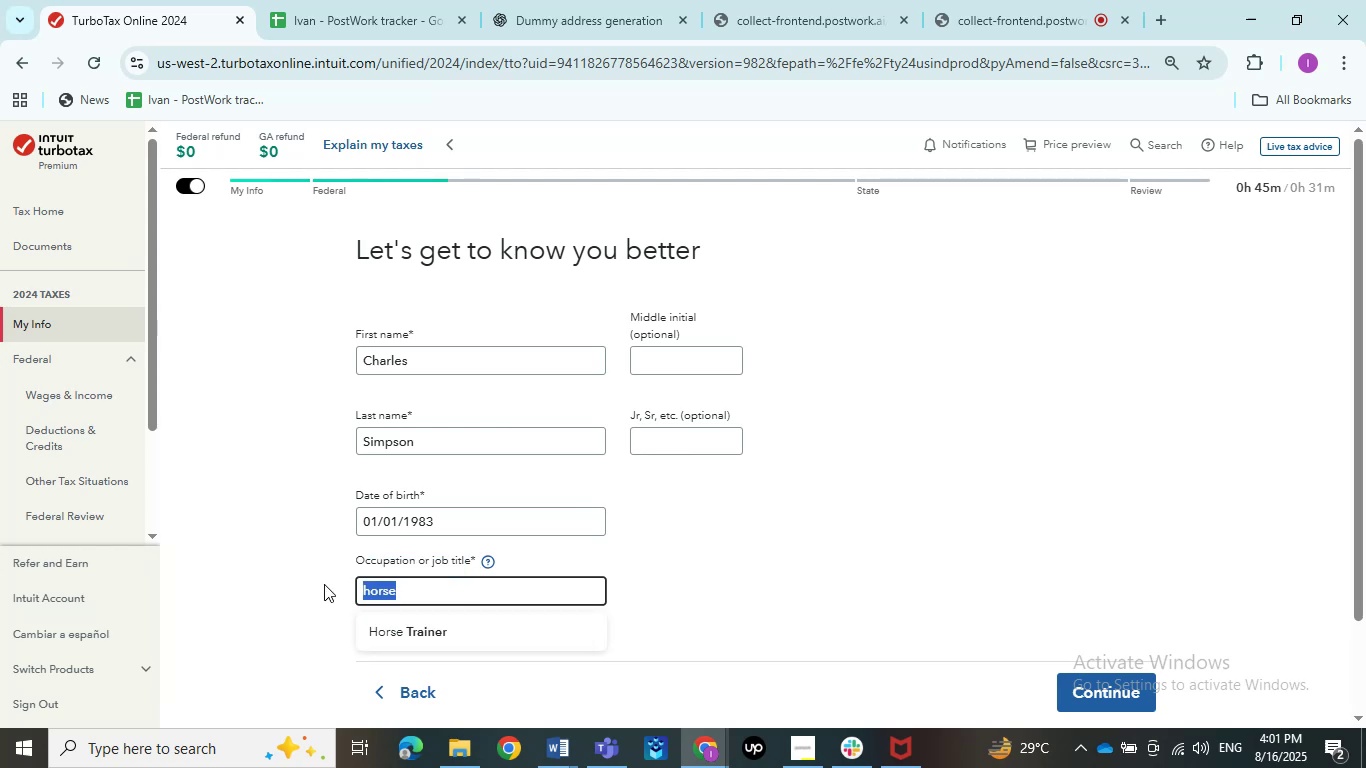 
type(buisness)
key(Backspace)
 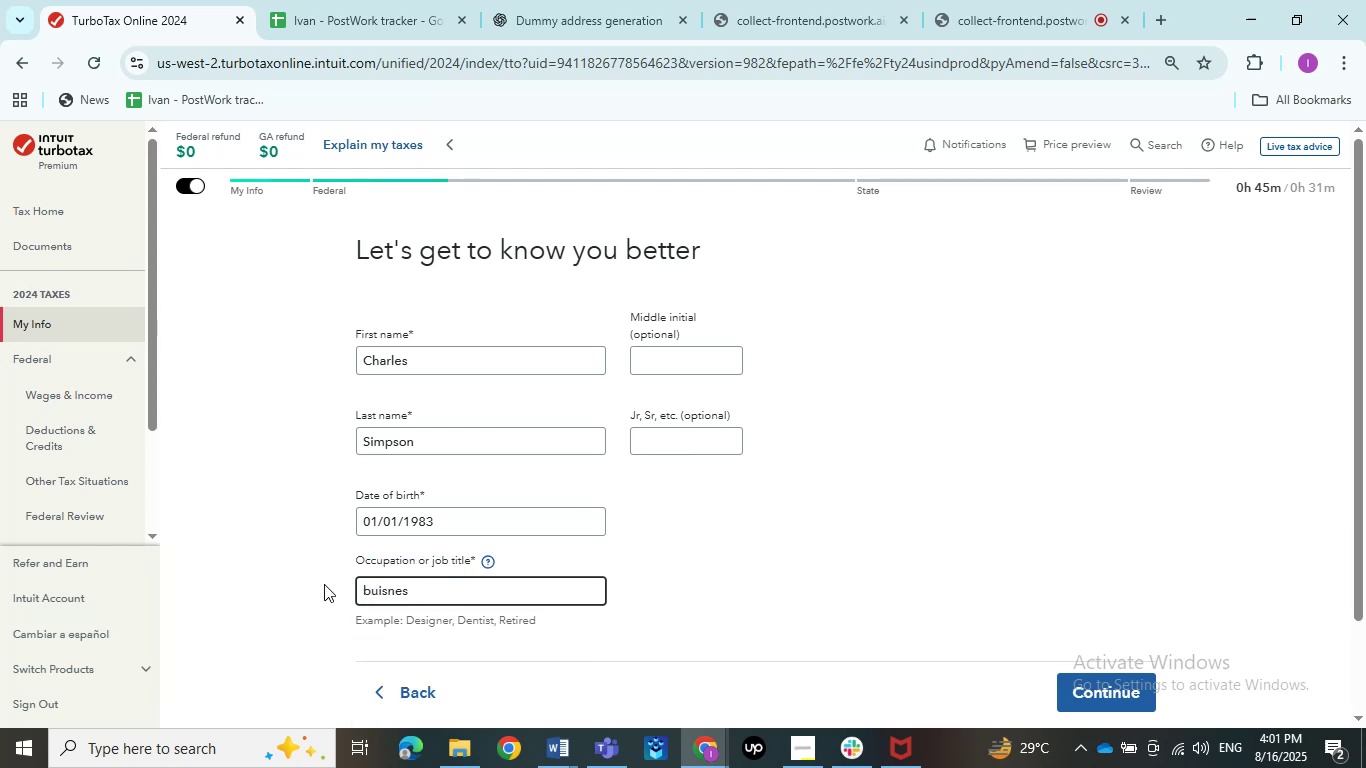 
type( Oe)
key(Backspace)
type(wner)
 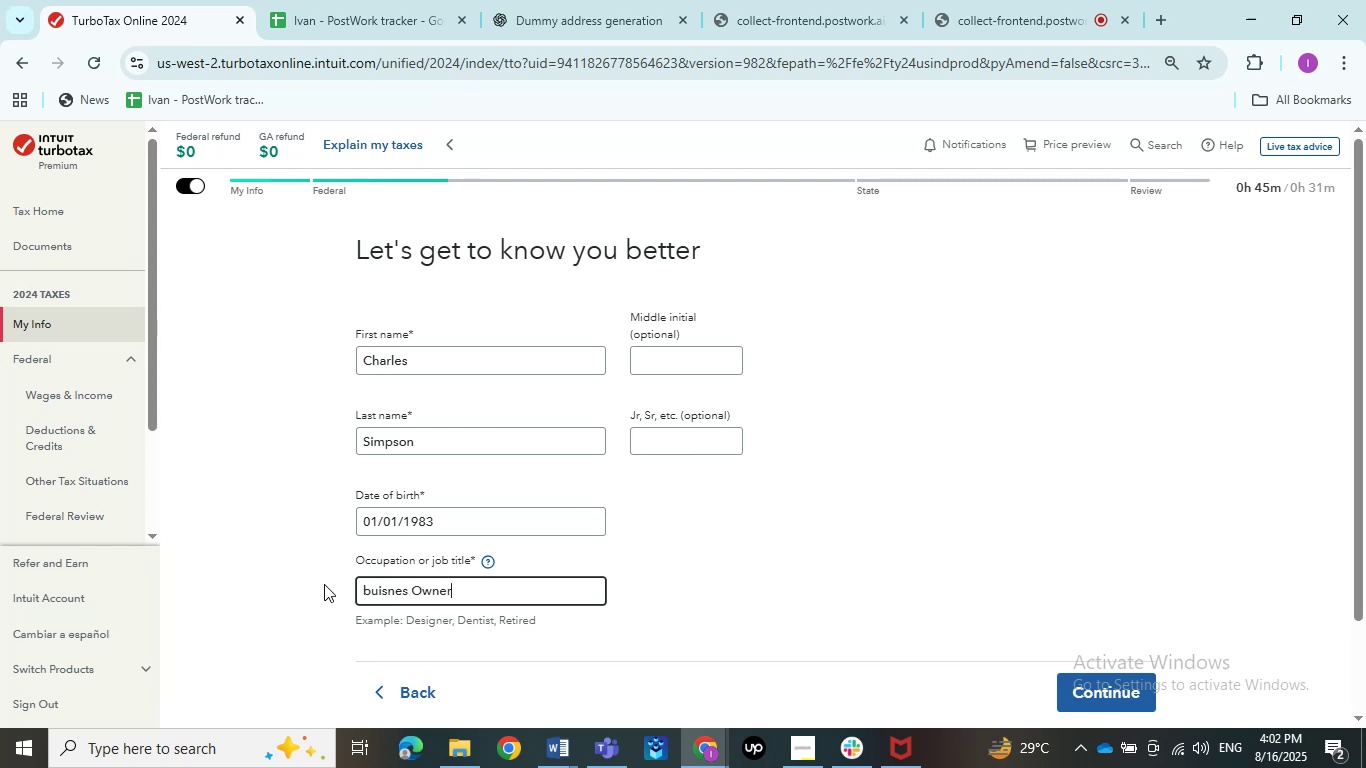 
left_click([406, 599])
 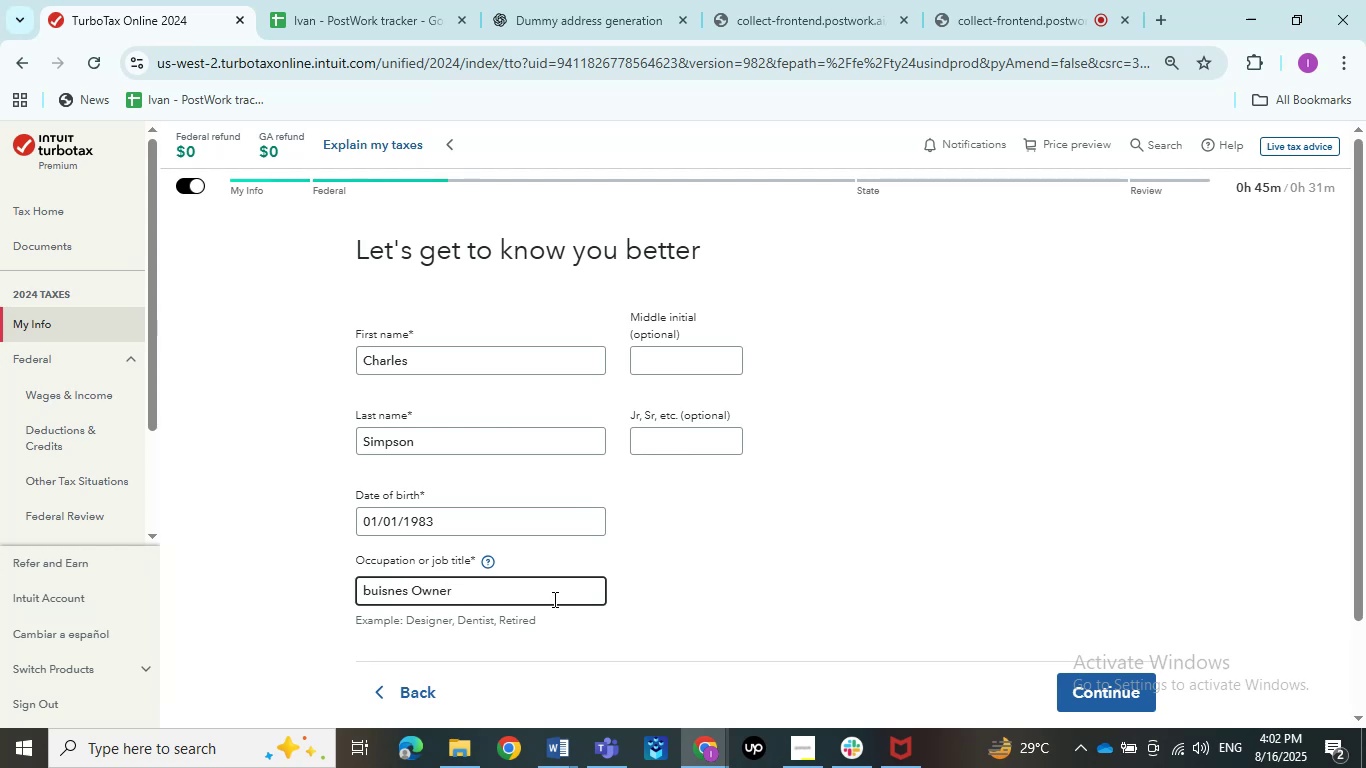 
key(S)
 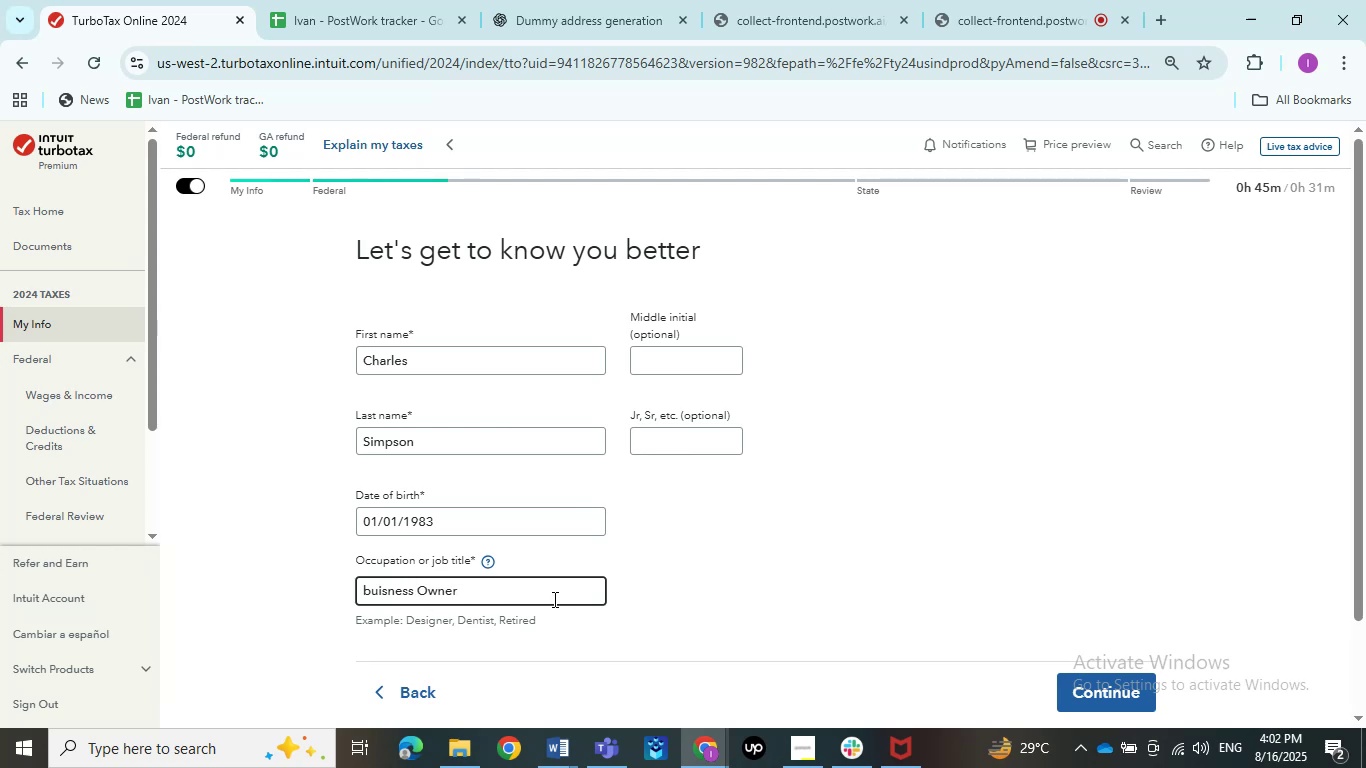 
hold_key(key=ArrowLeft, duration=0.79)
 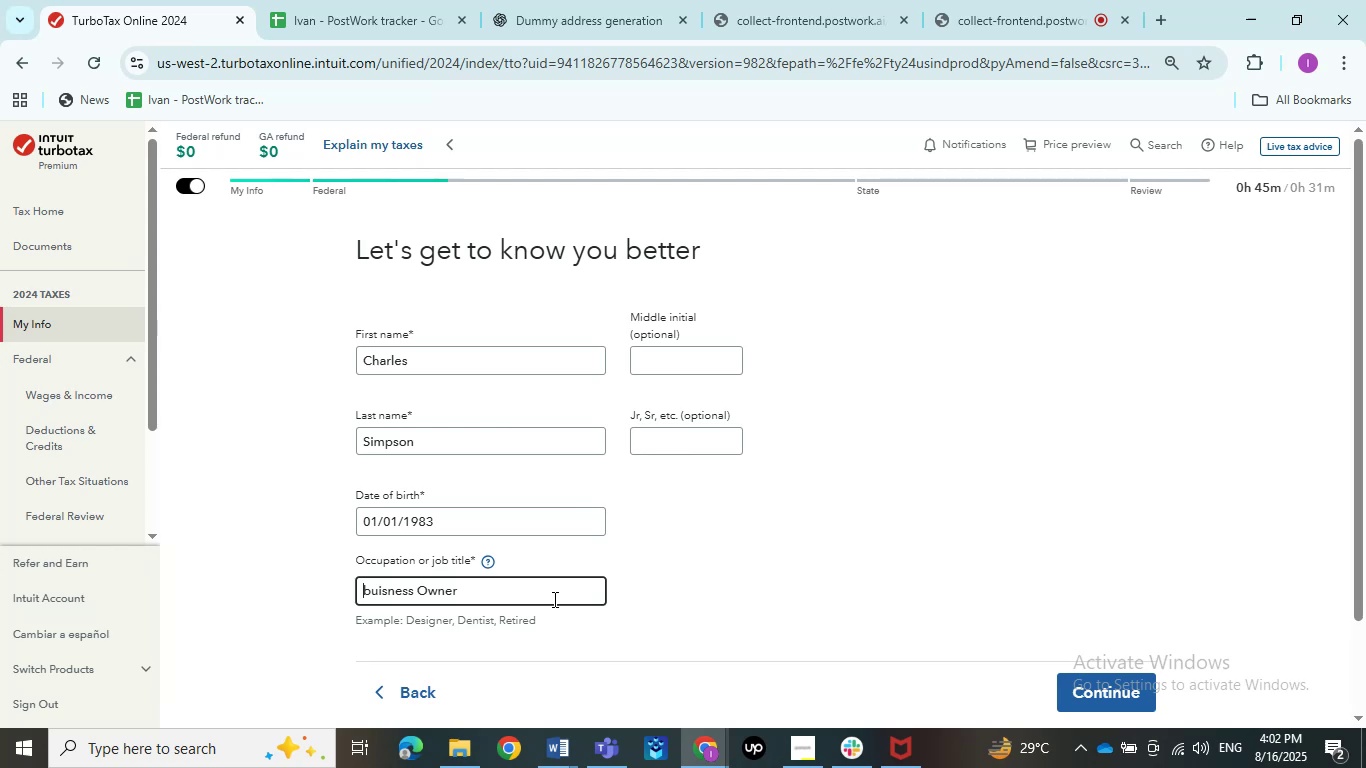 
key(ArrowRight)
 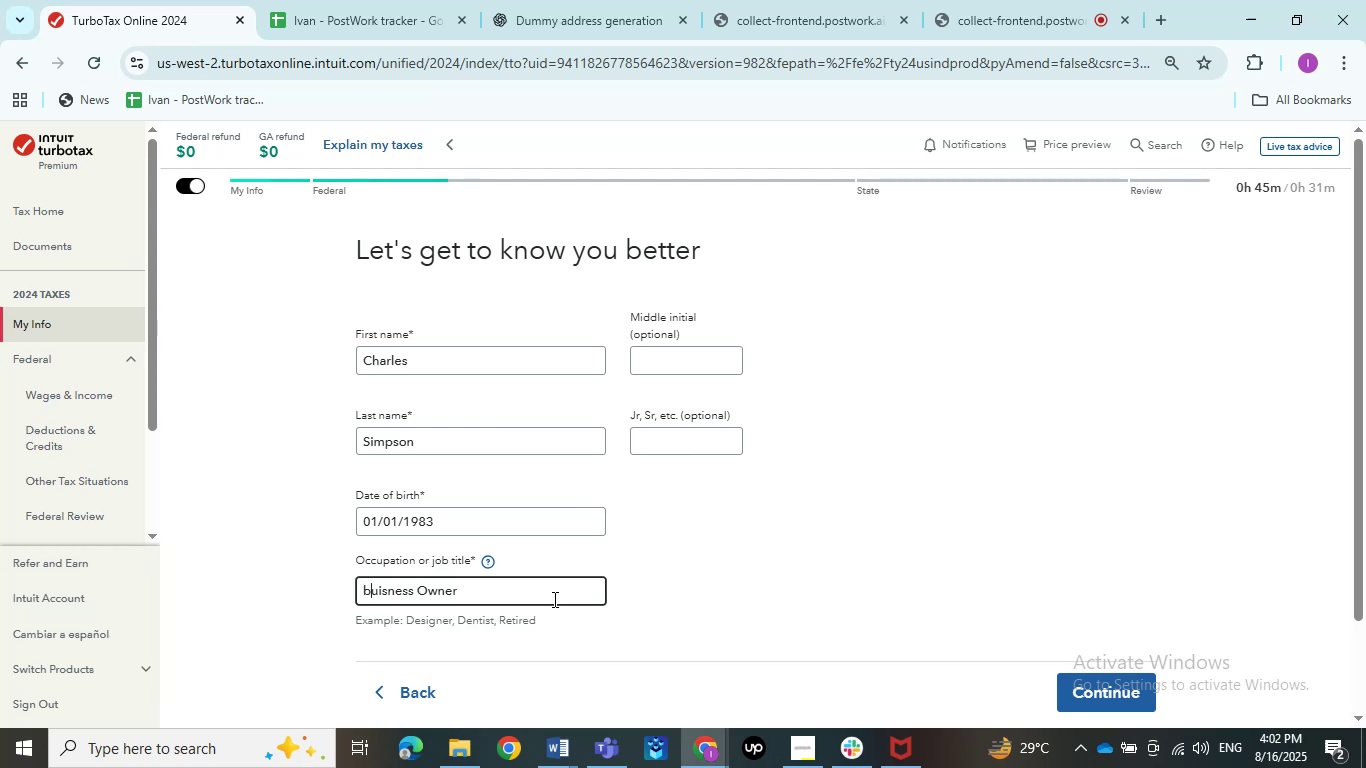 
key(Backspace)
 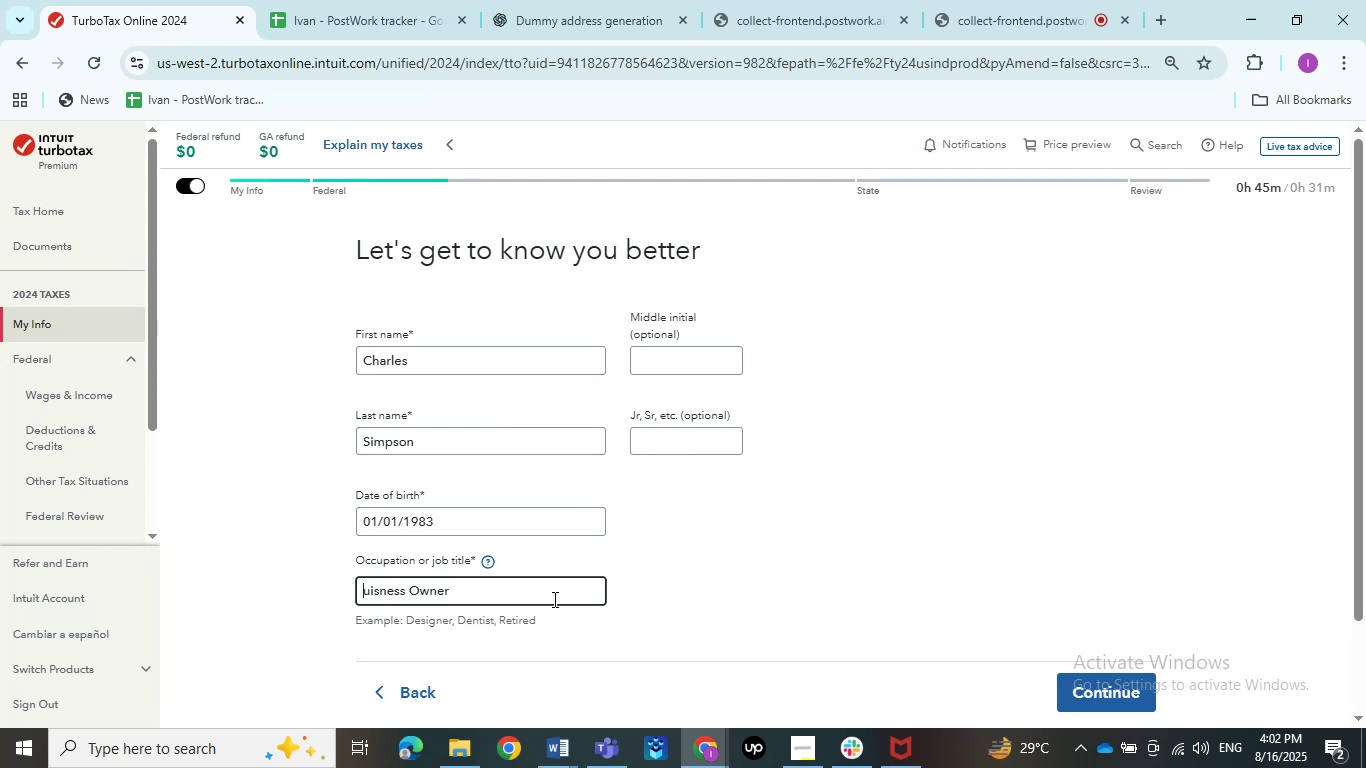 
key(Shift+B)
 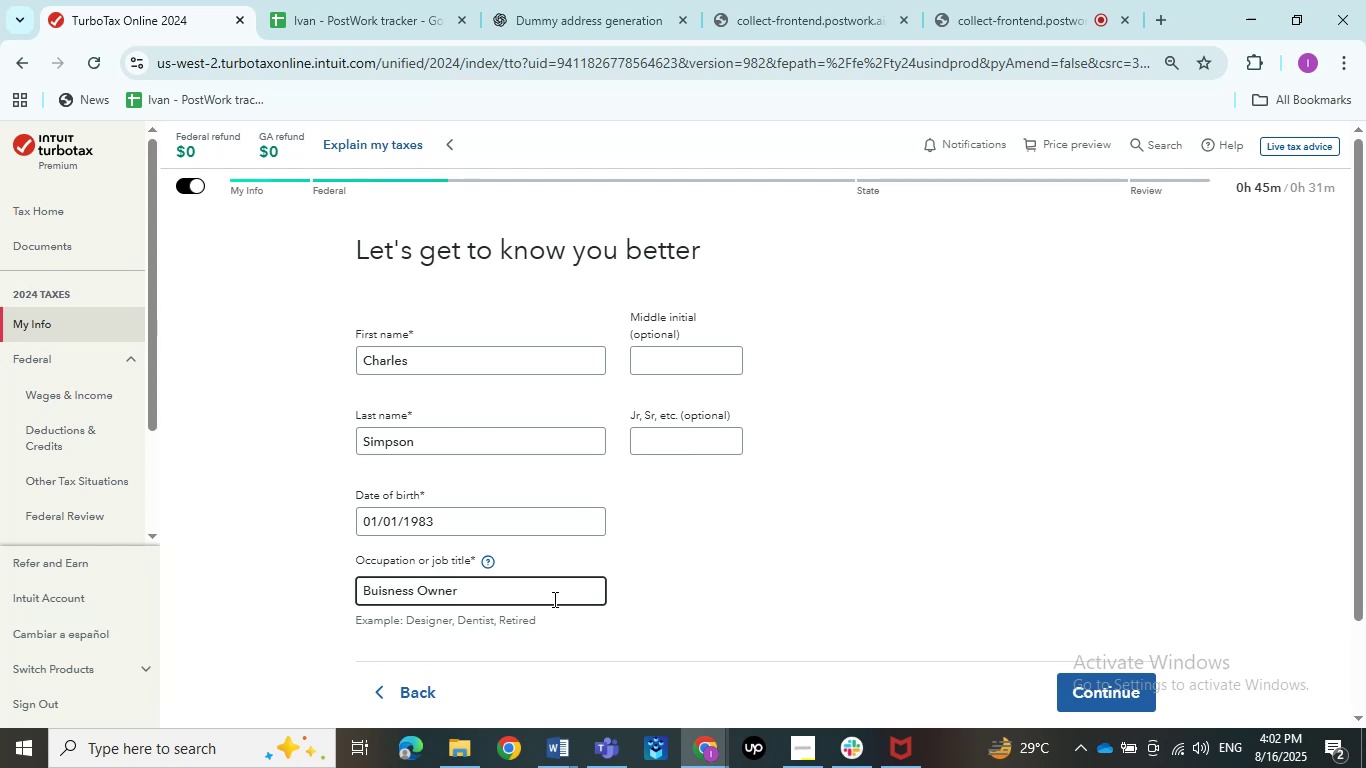 
left_click([712, 555])
 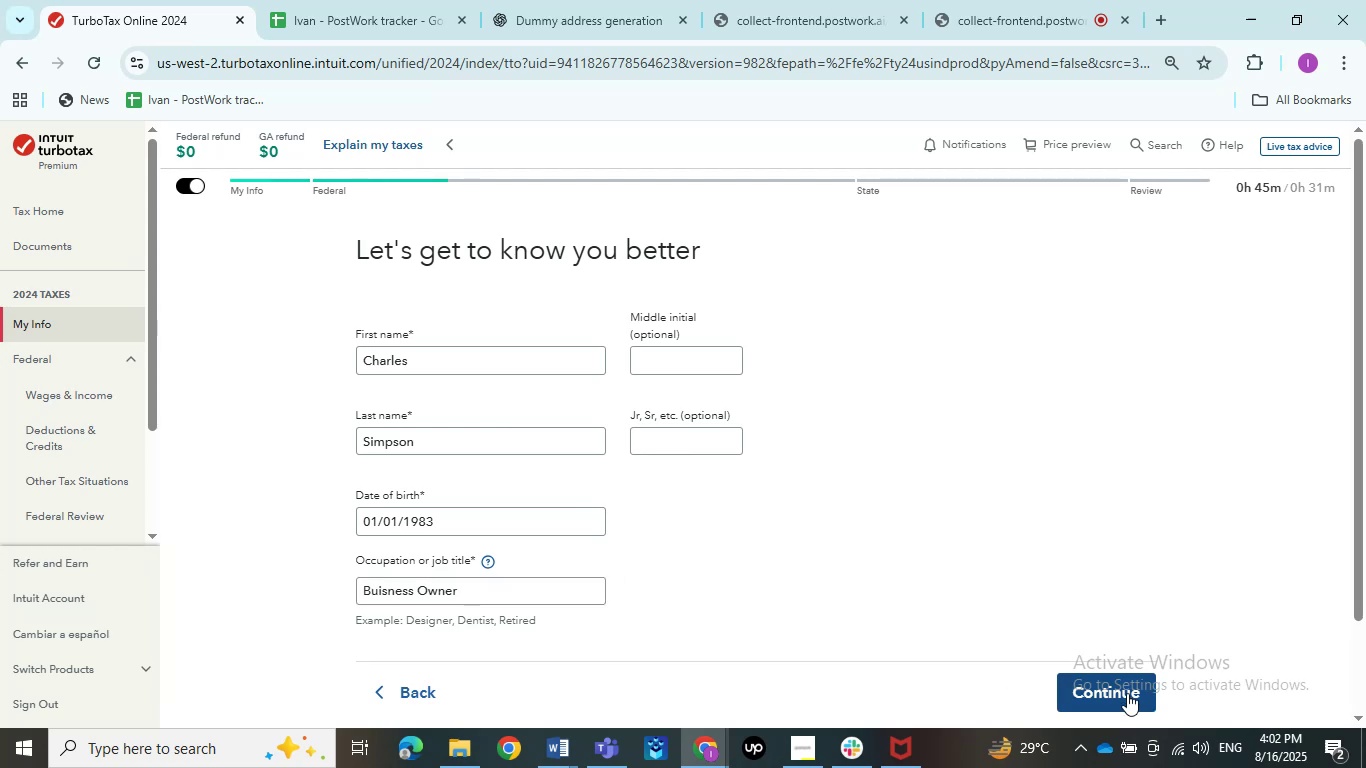 
left_click([1127, 693])
 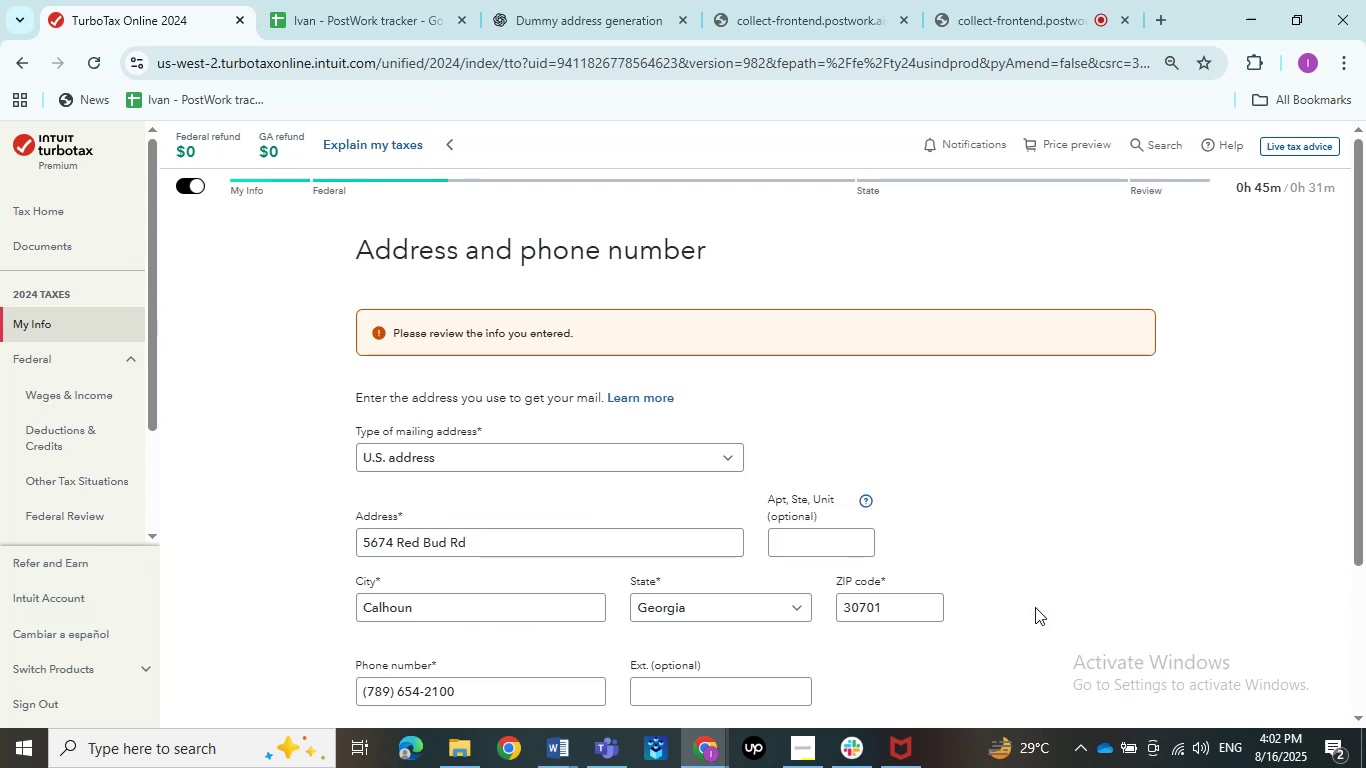 
scroll: coordinate [615, 510], scroll_direction: down, amount: 4.0
 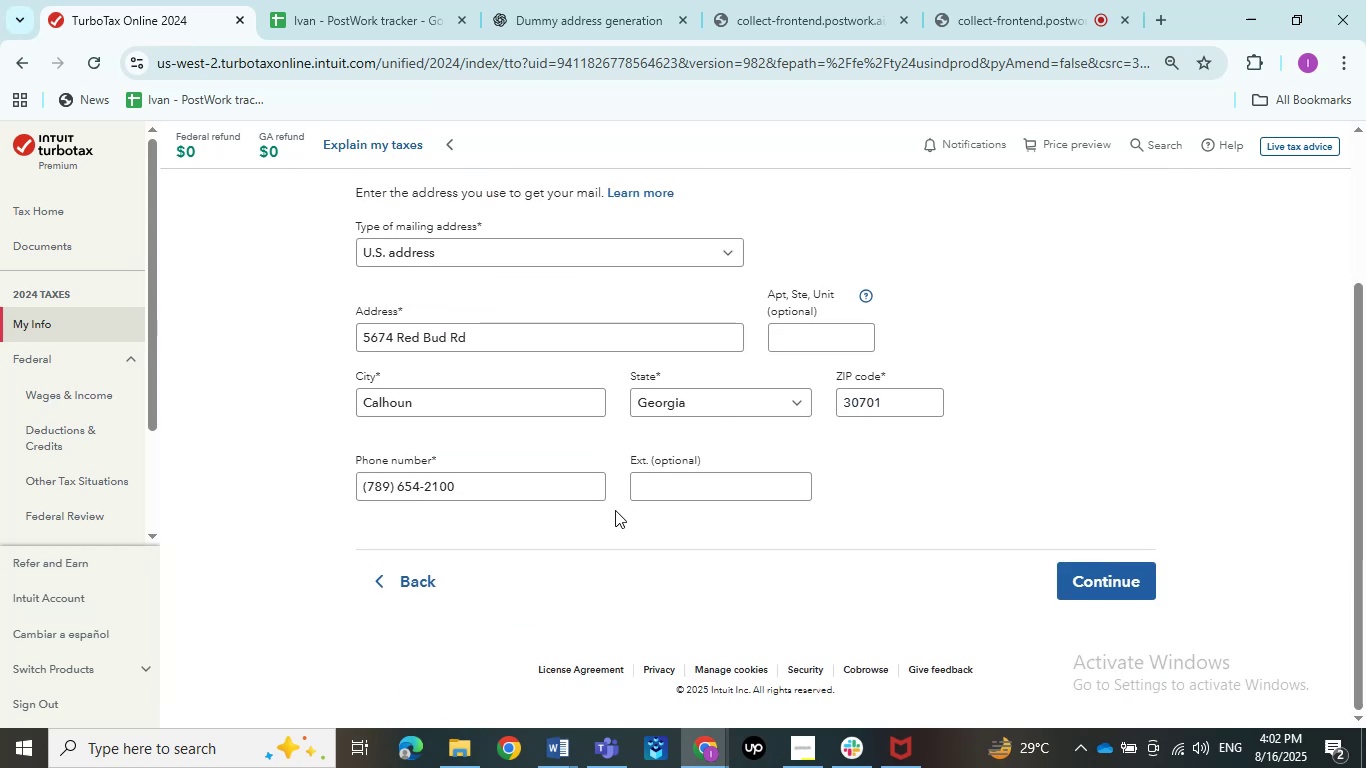 
scroll: coordinate [774, 544], scroll_direction: up, amount: 2.0
 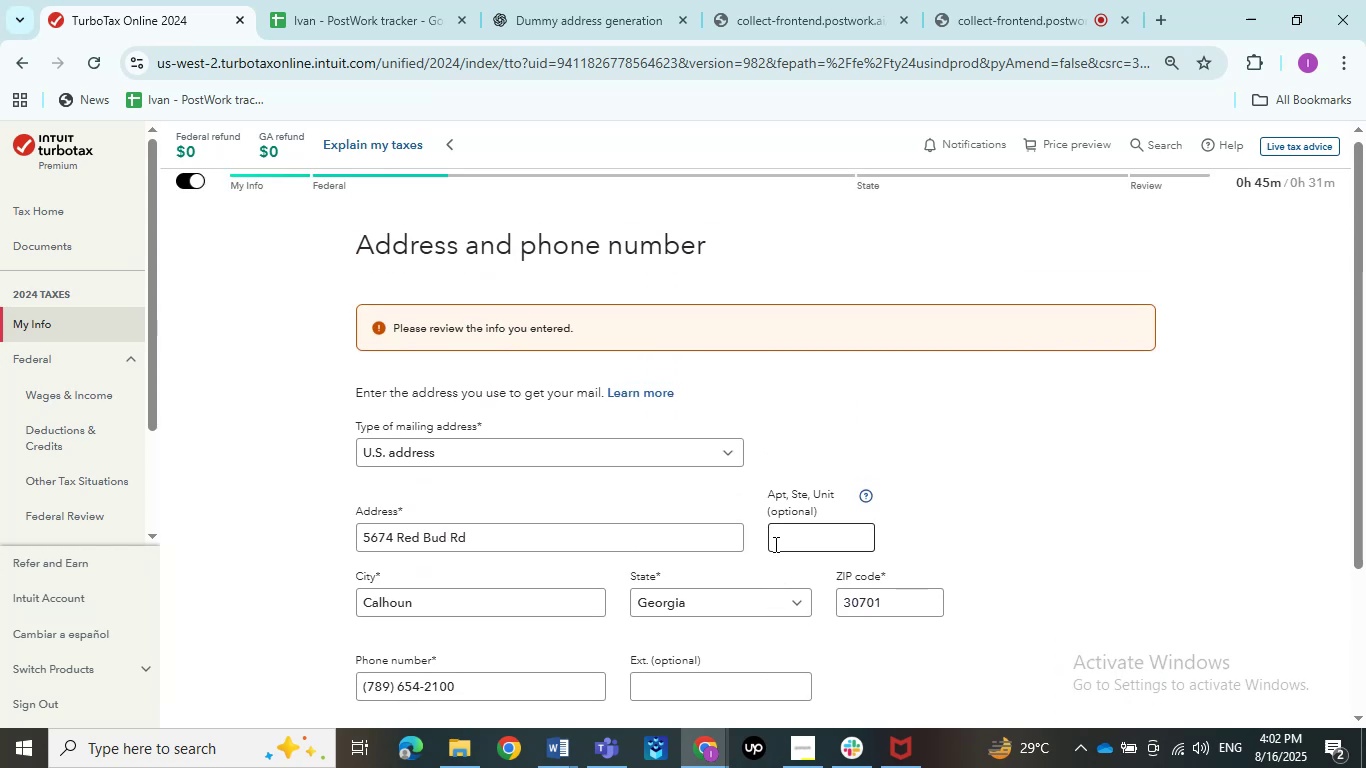 
scroll: coordinate [774, 544], scroll_direction: down, amount: 4.0
 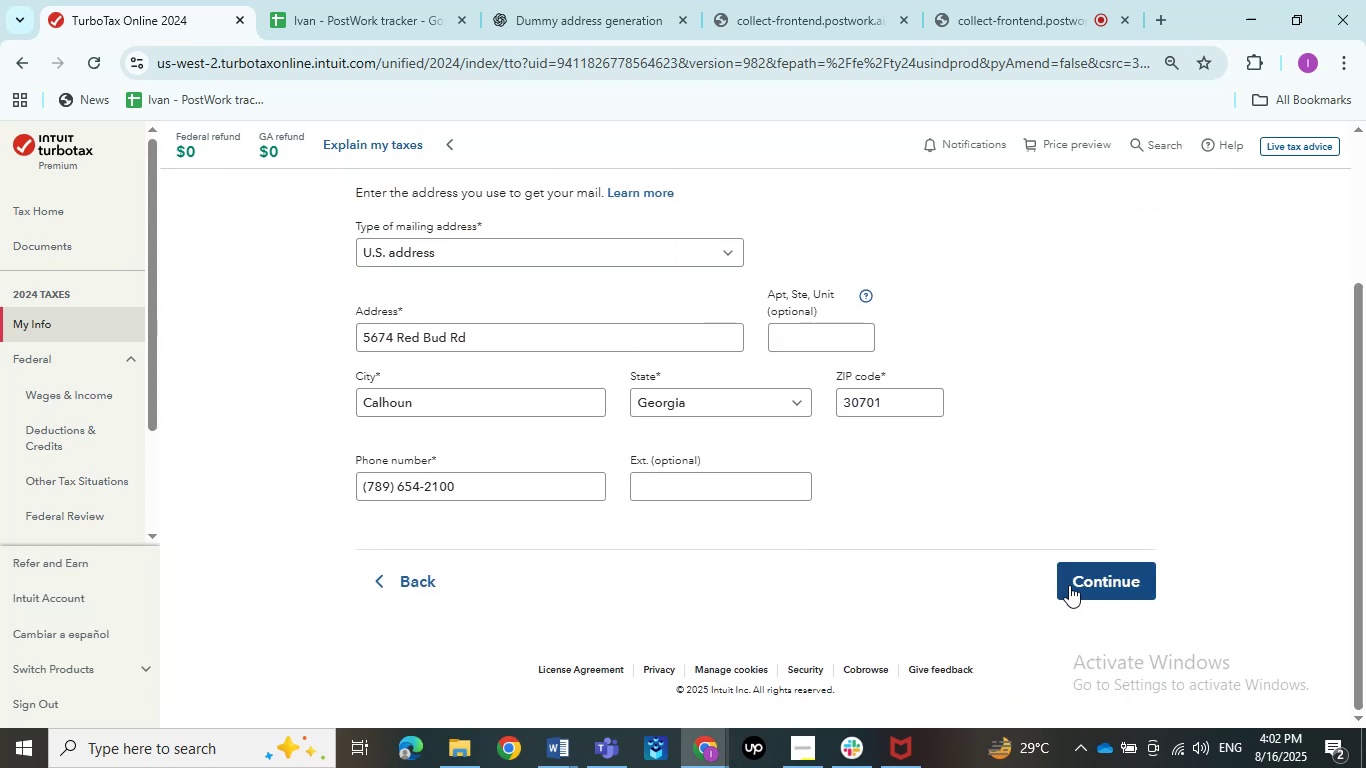 
left_click([1069, 585])
 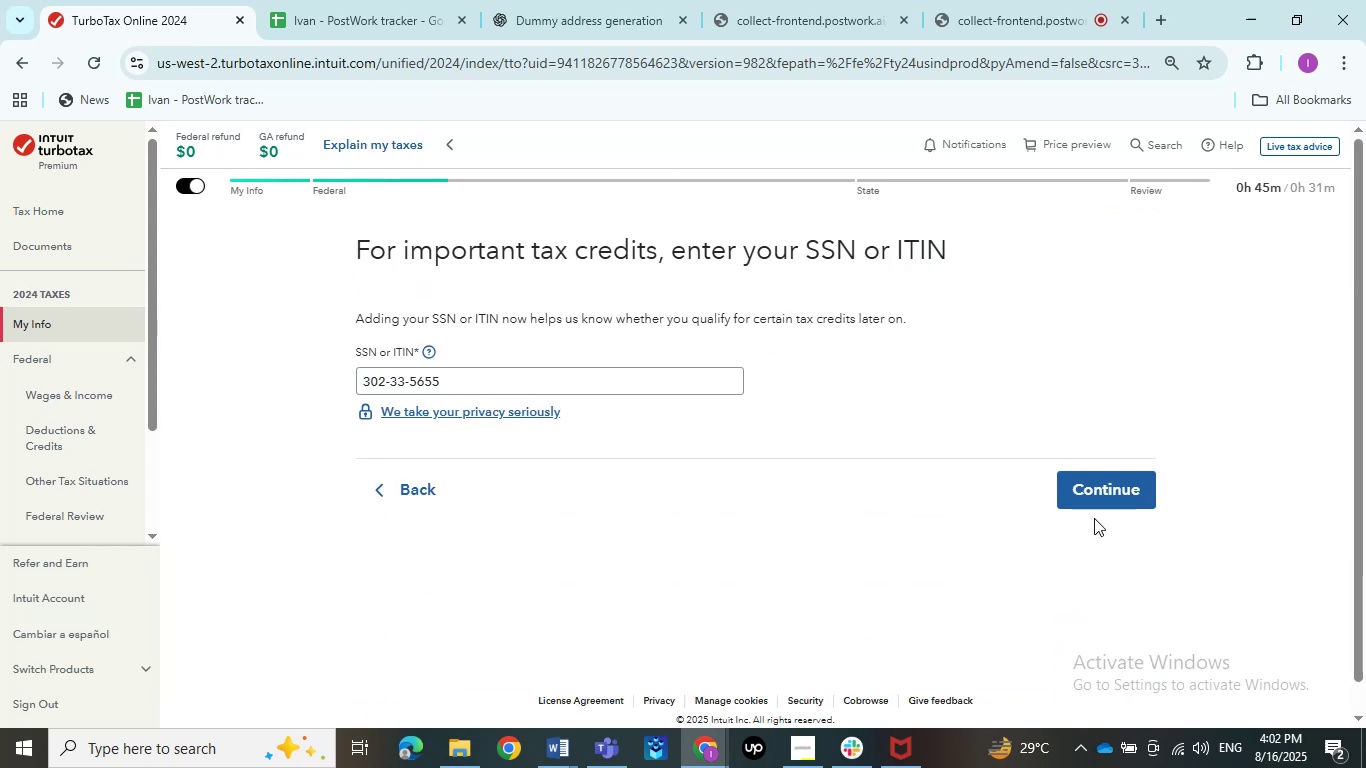 
left_click([1112, 513])
 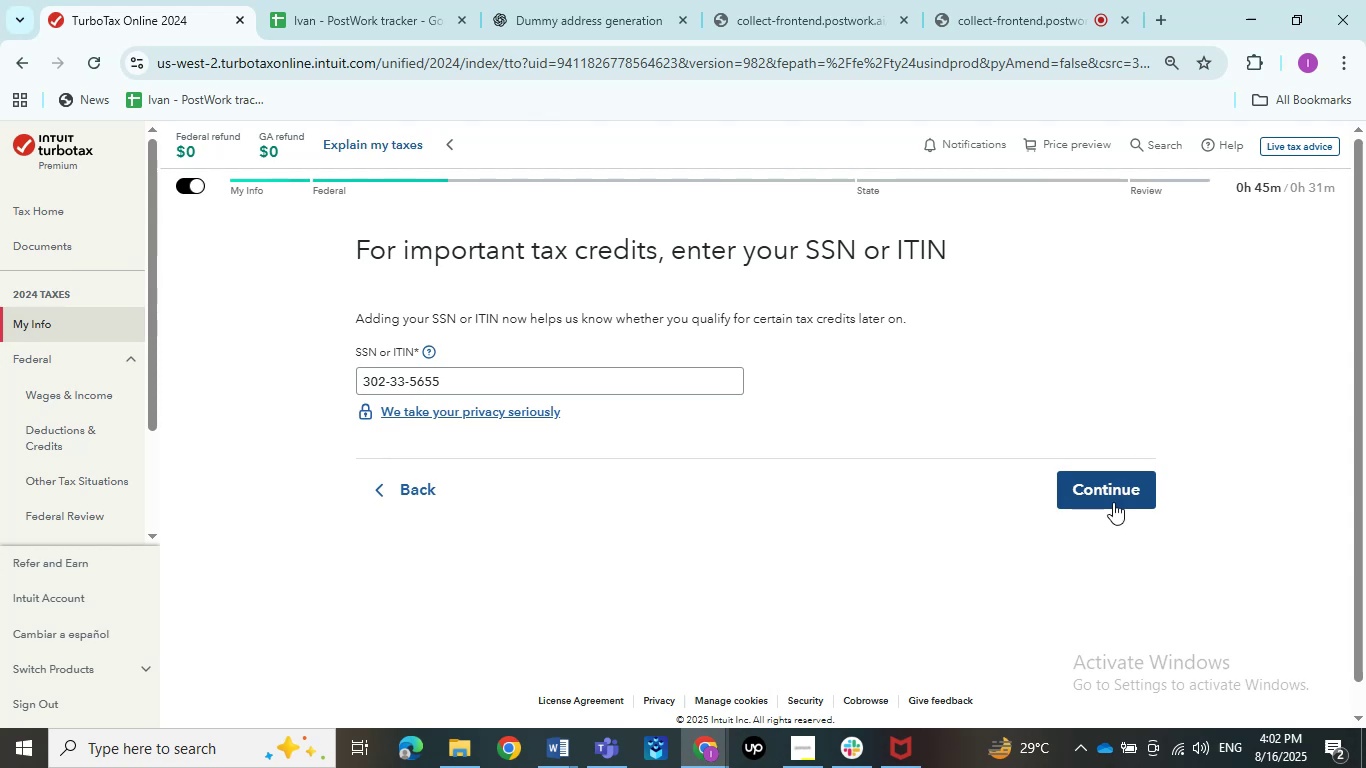 
left_click([1113, 502])
 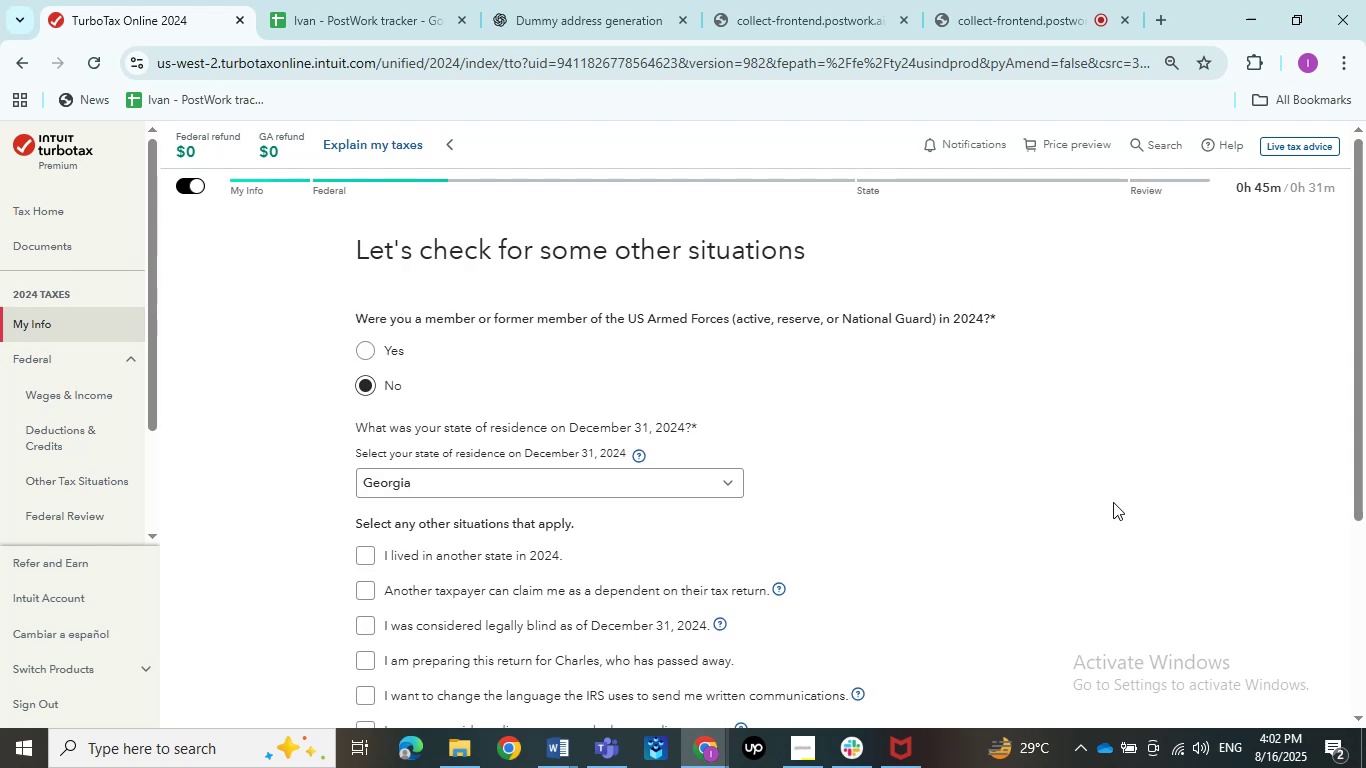 
scroll: coordinate [921, 527], scroll_direction: down, amount: 5.0
 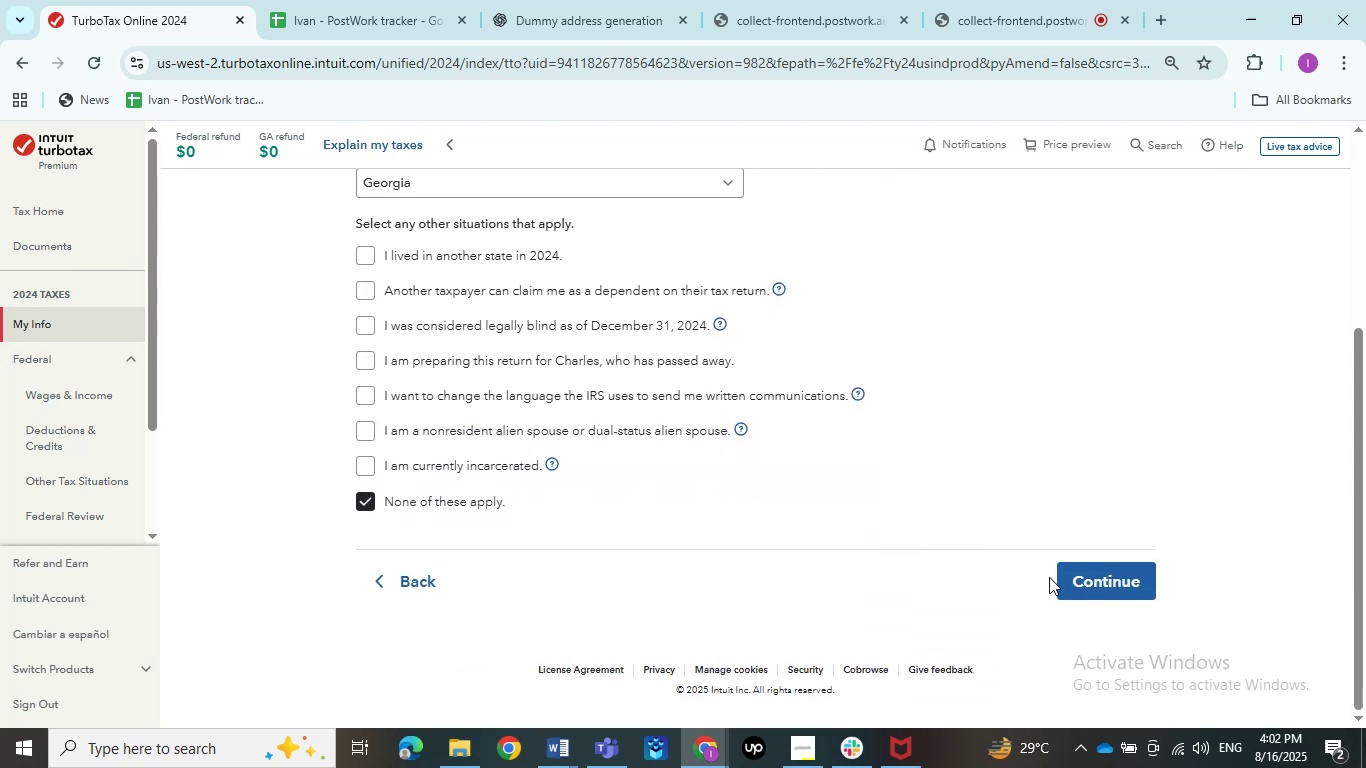 
double_click([1065, 578])
 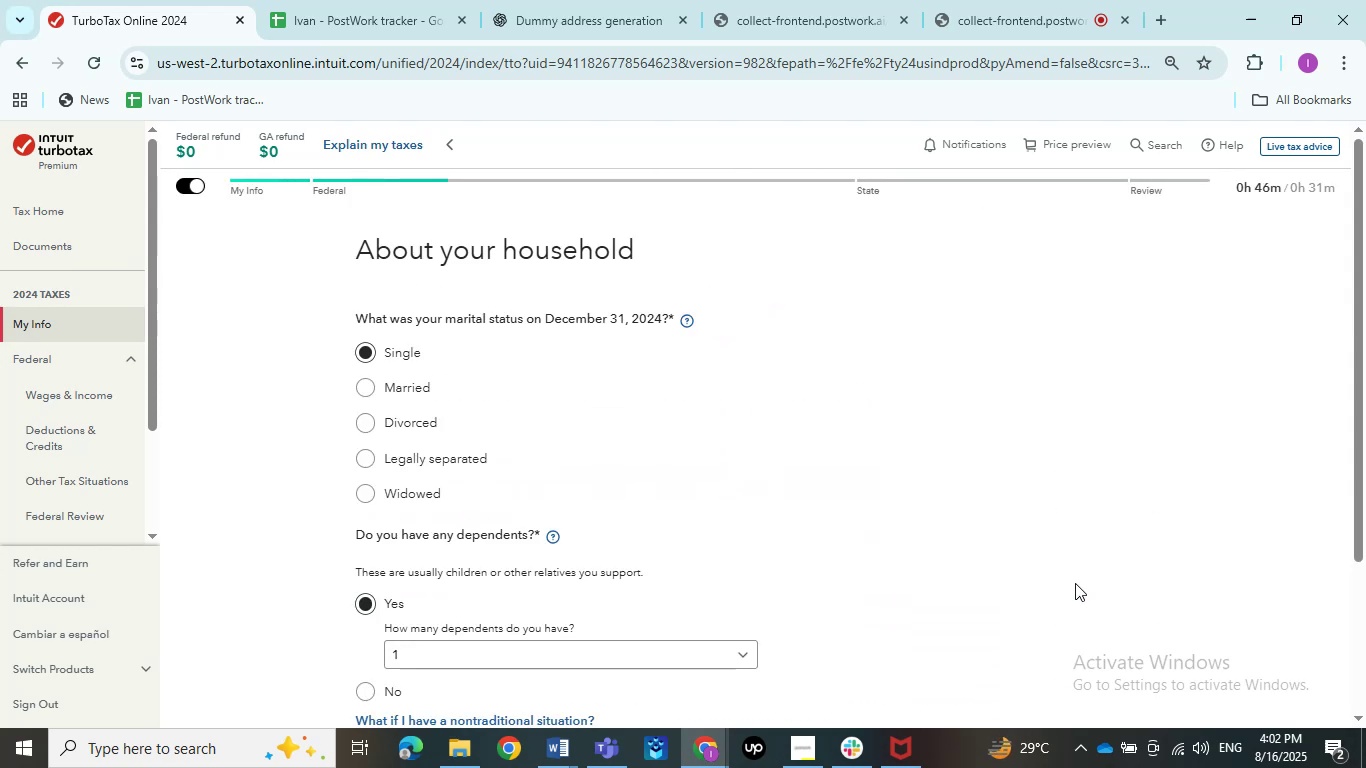 
scroll: coordinate [1075, 583], scroll_direction: down, amount: 3.0
 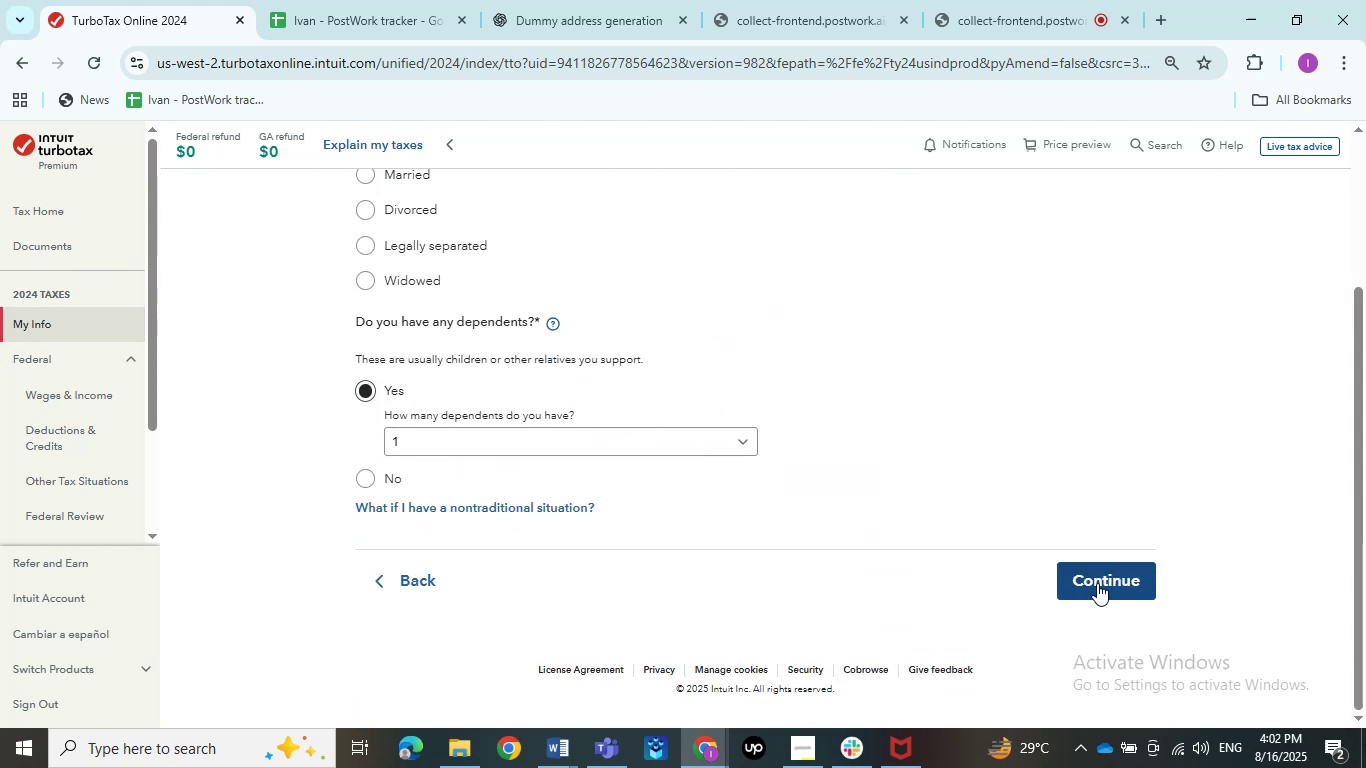 
left_click([1143, 591])
 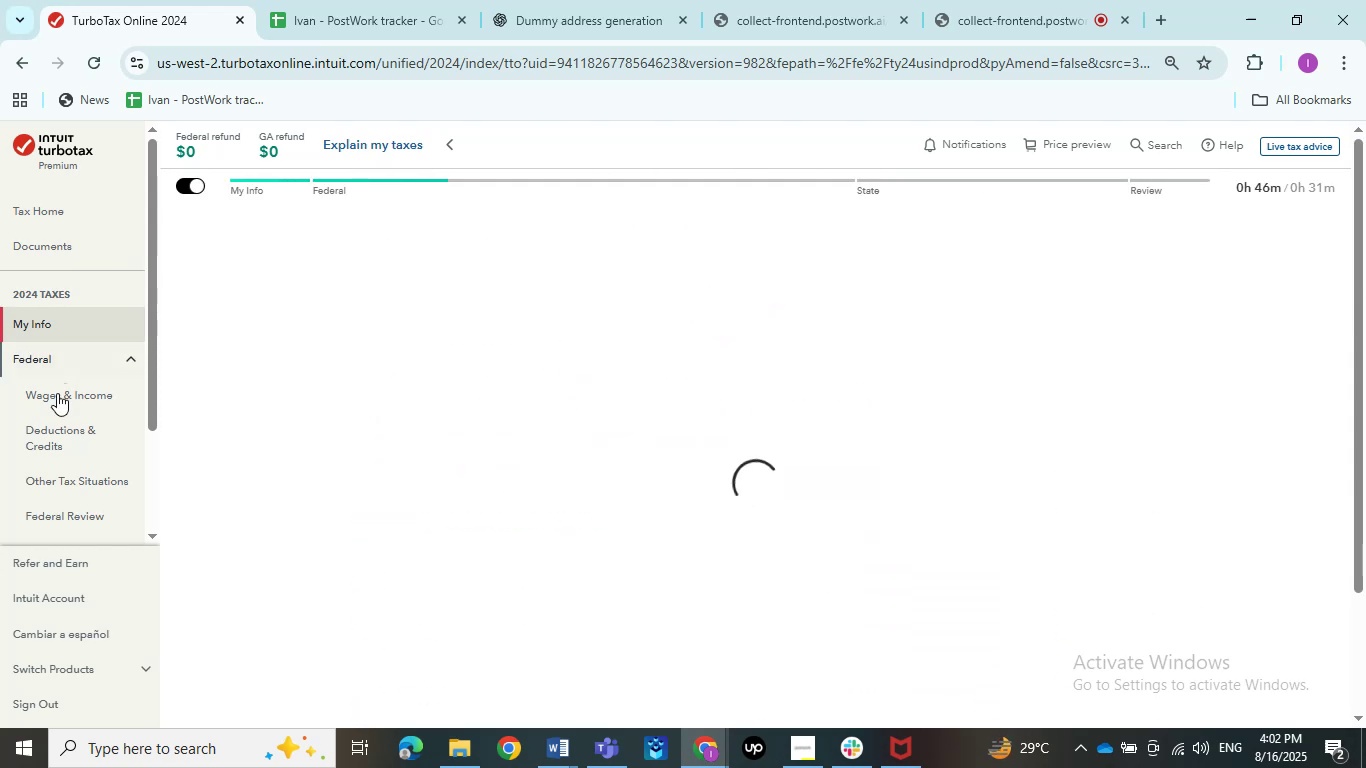 
left_click([57, 405])
 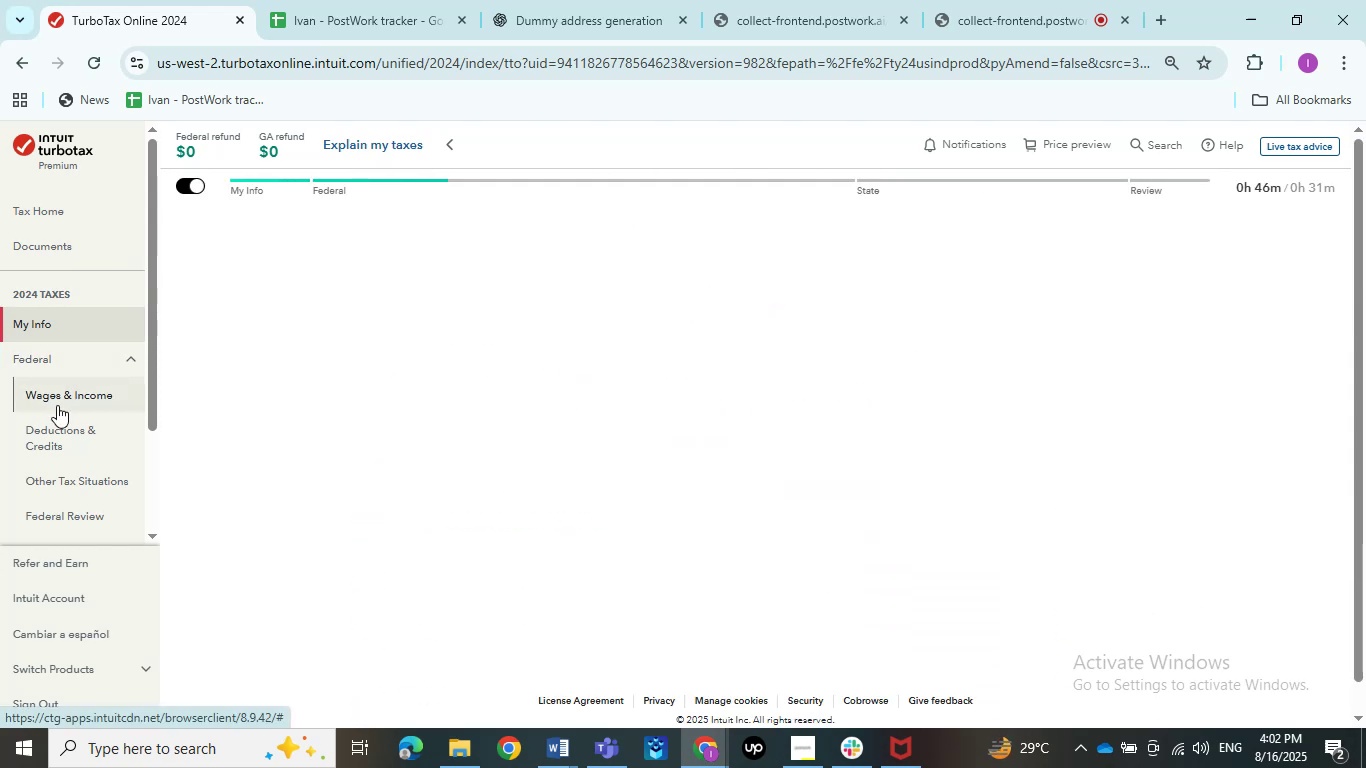 
mouse_move([400, 455])
 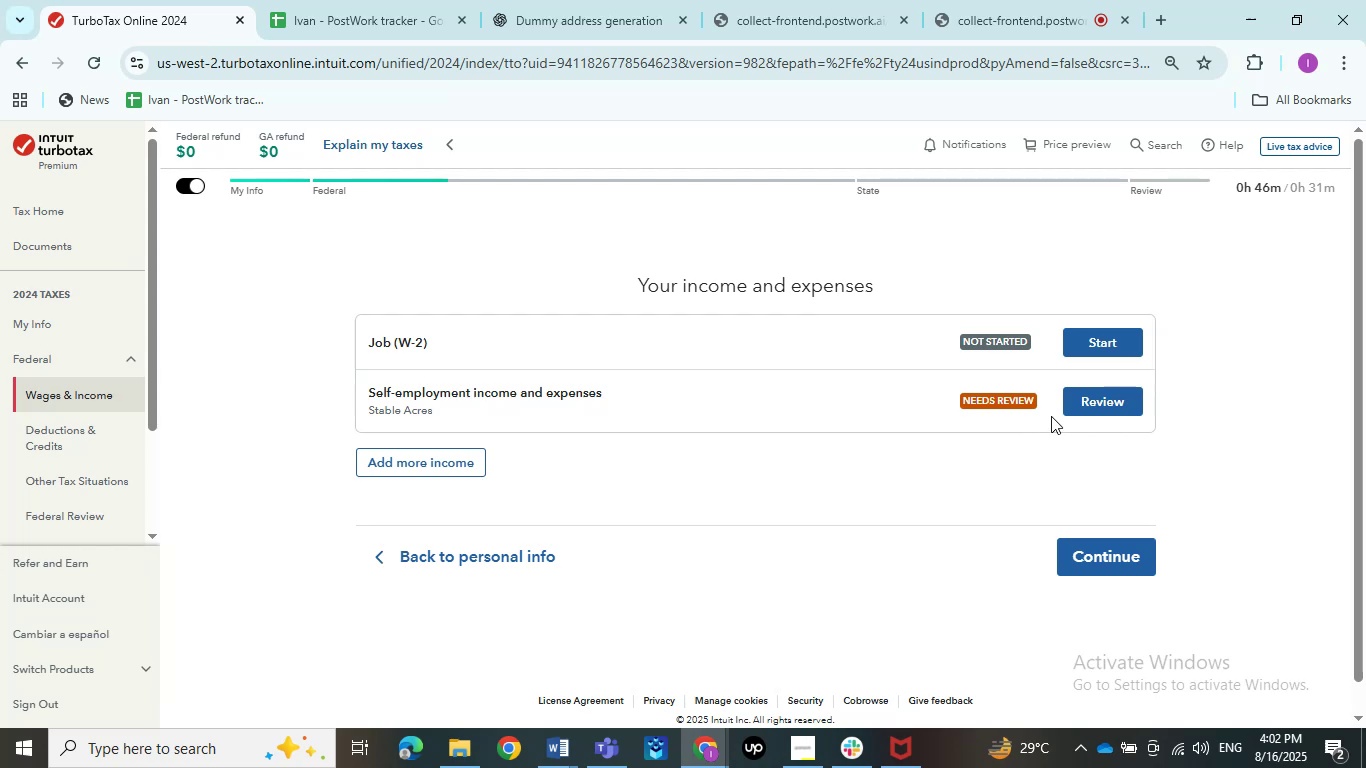 
left_click([1109, 398])
 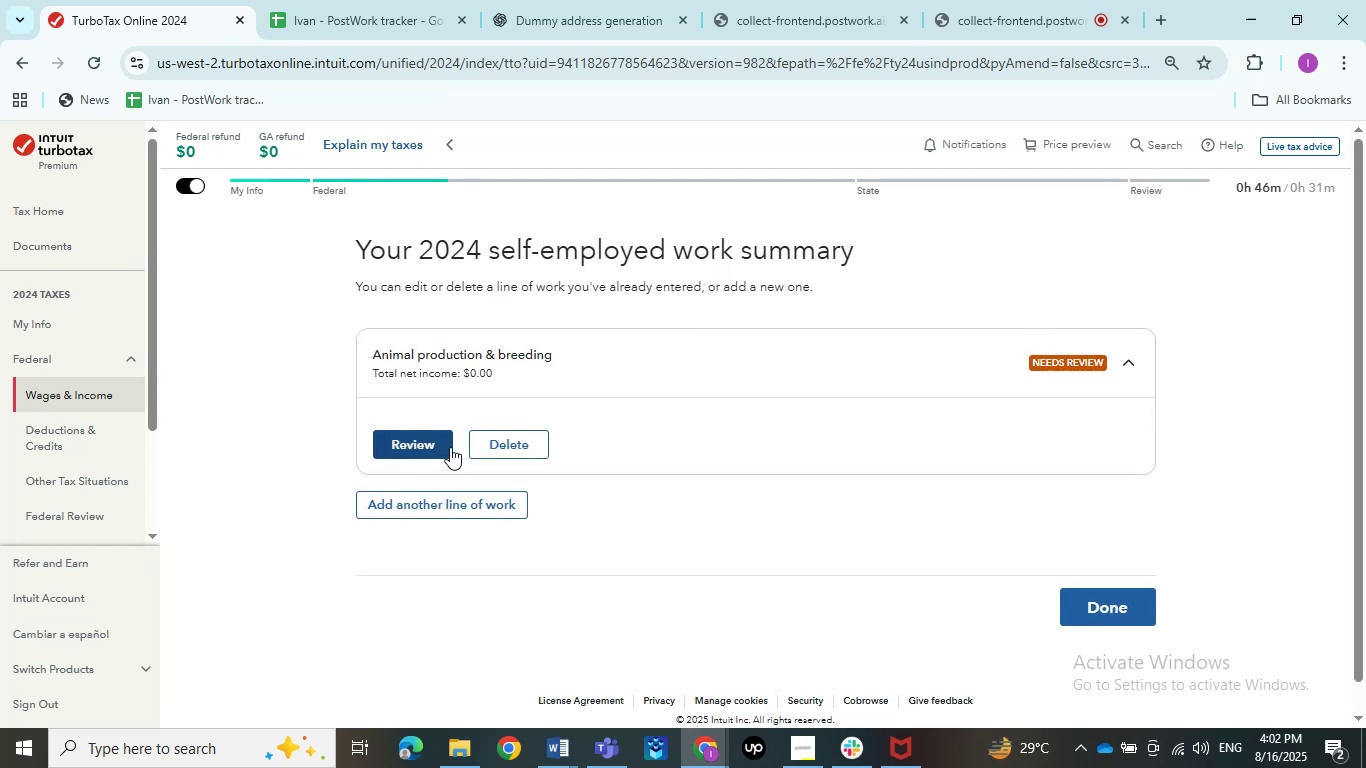 
left_click([430, 450])
 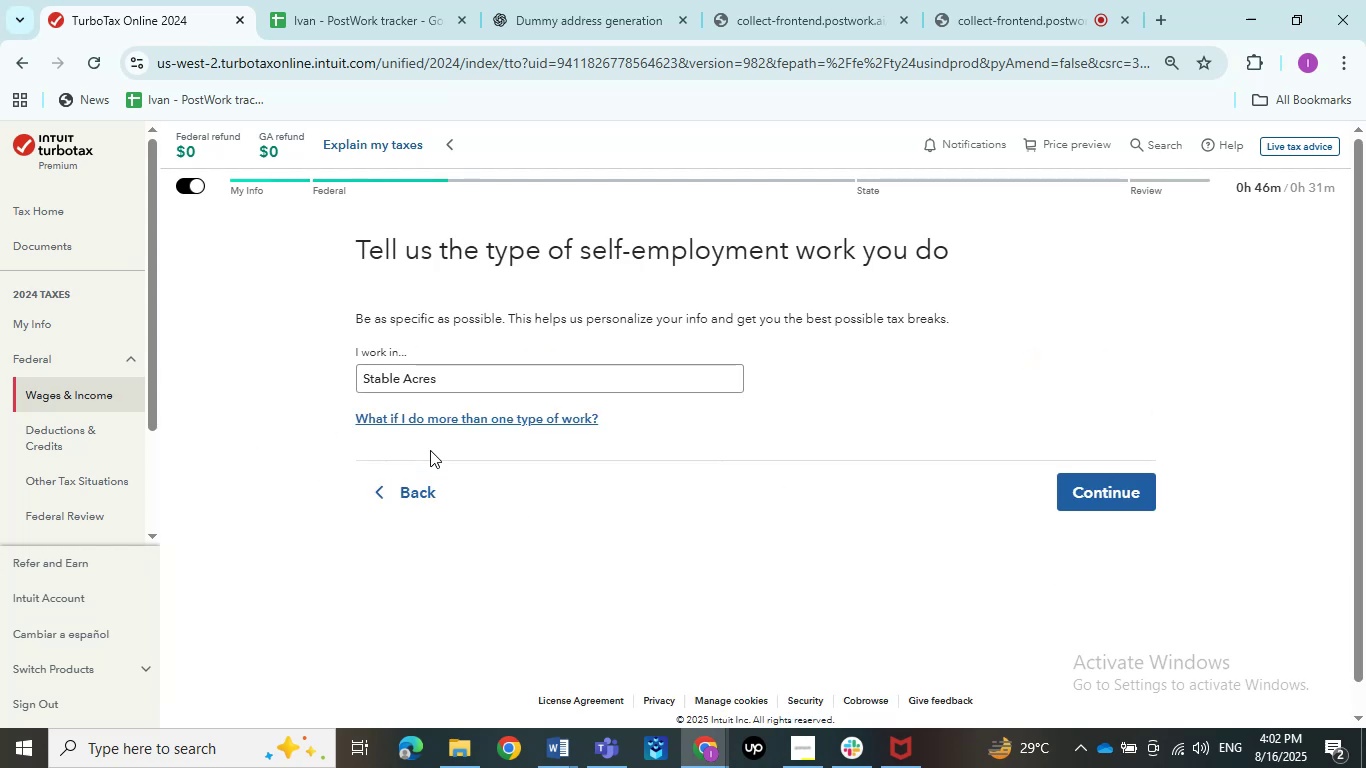 
wait(8.86)
 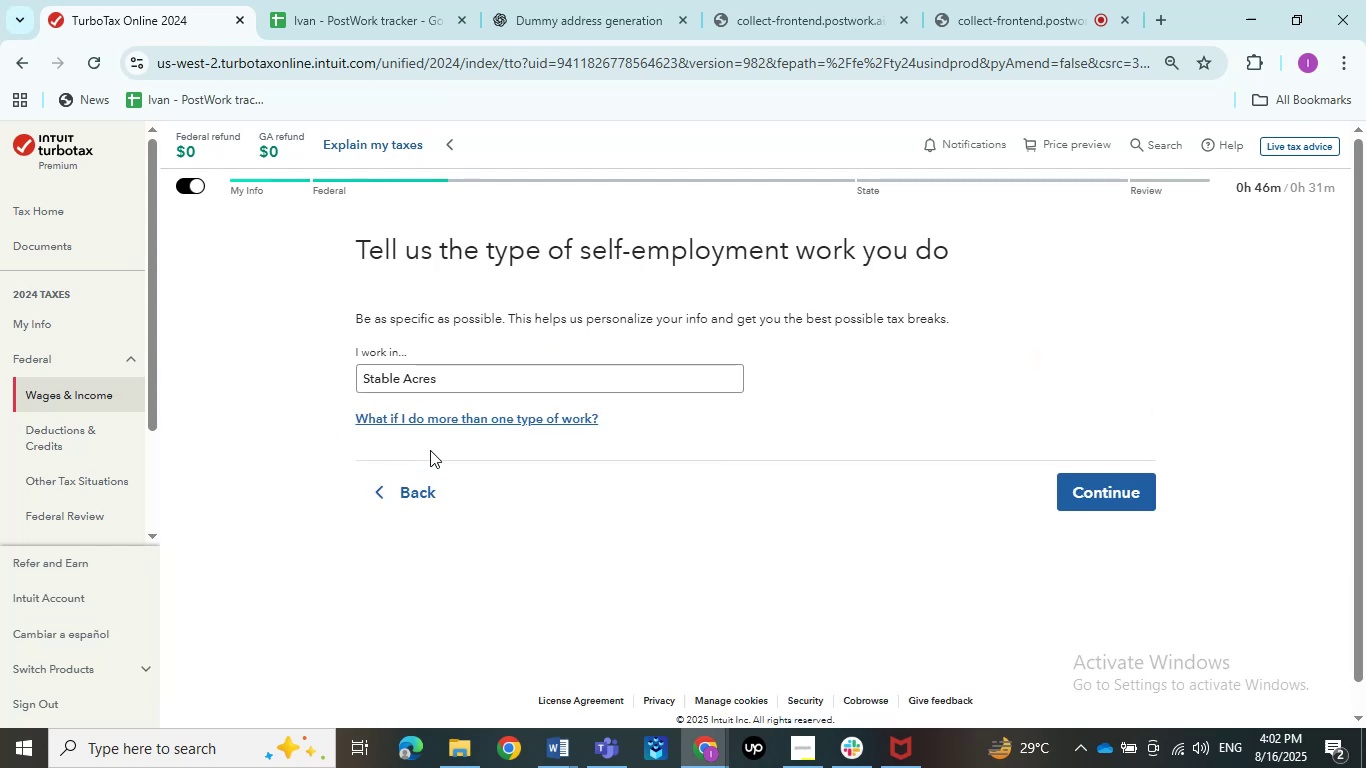 
left_click_drag(start_coordinate=[452, 382], to_coordinate=[219, 383])
 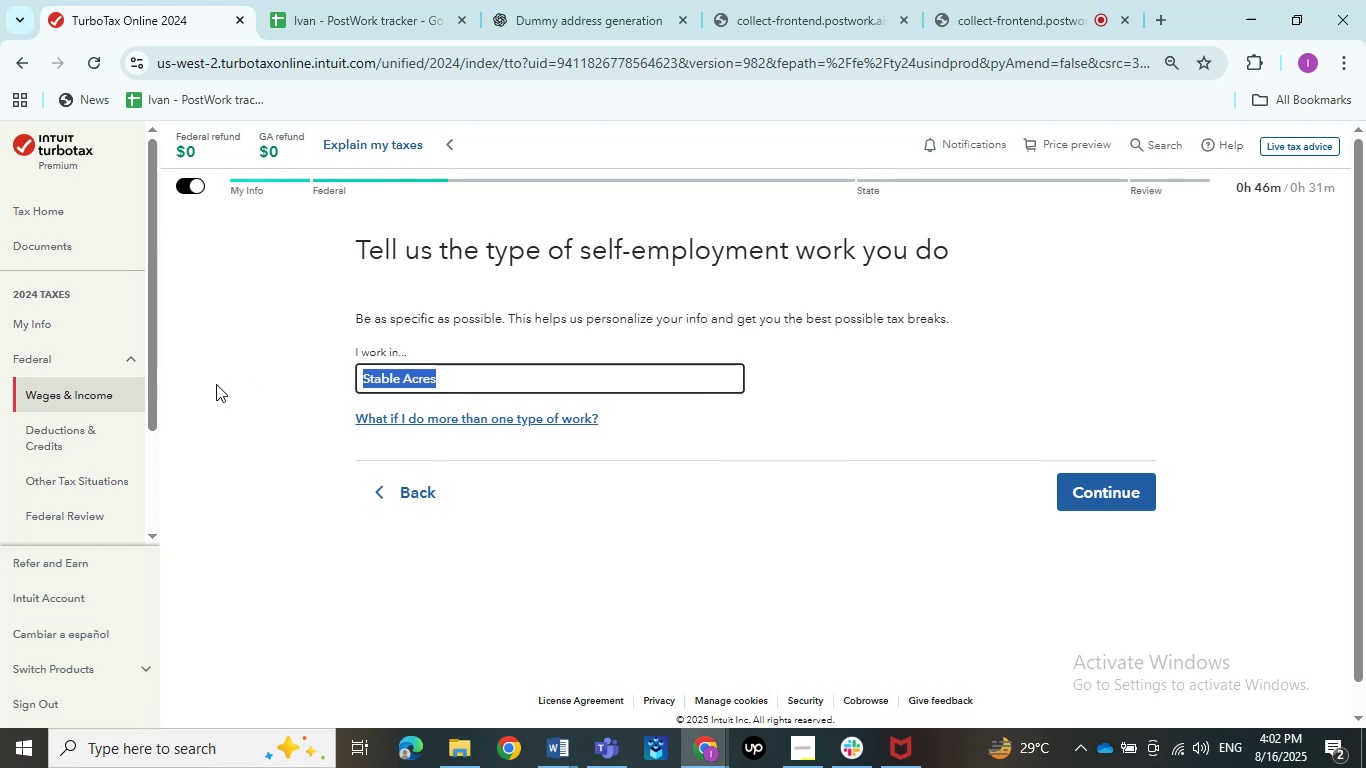 
type(Sports and )
 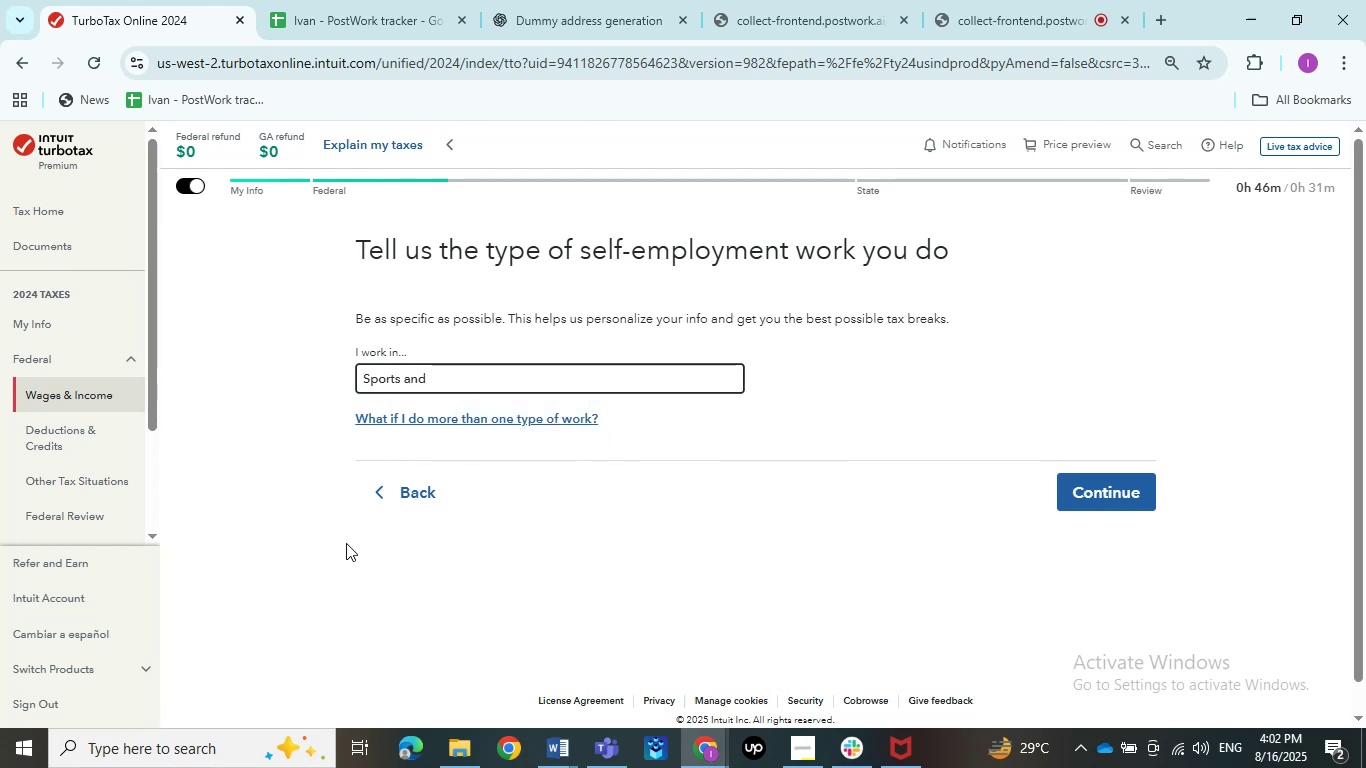 
double_click([474, 660])
 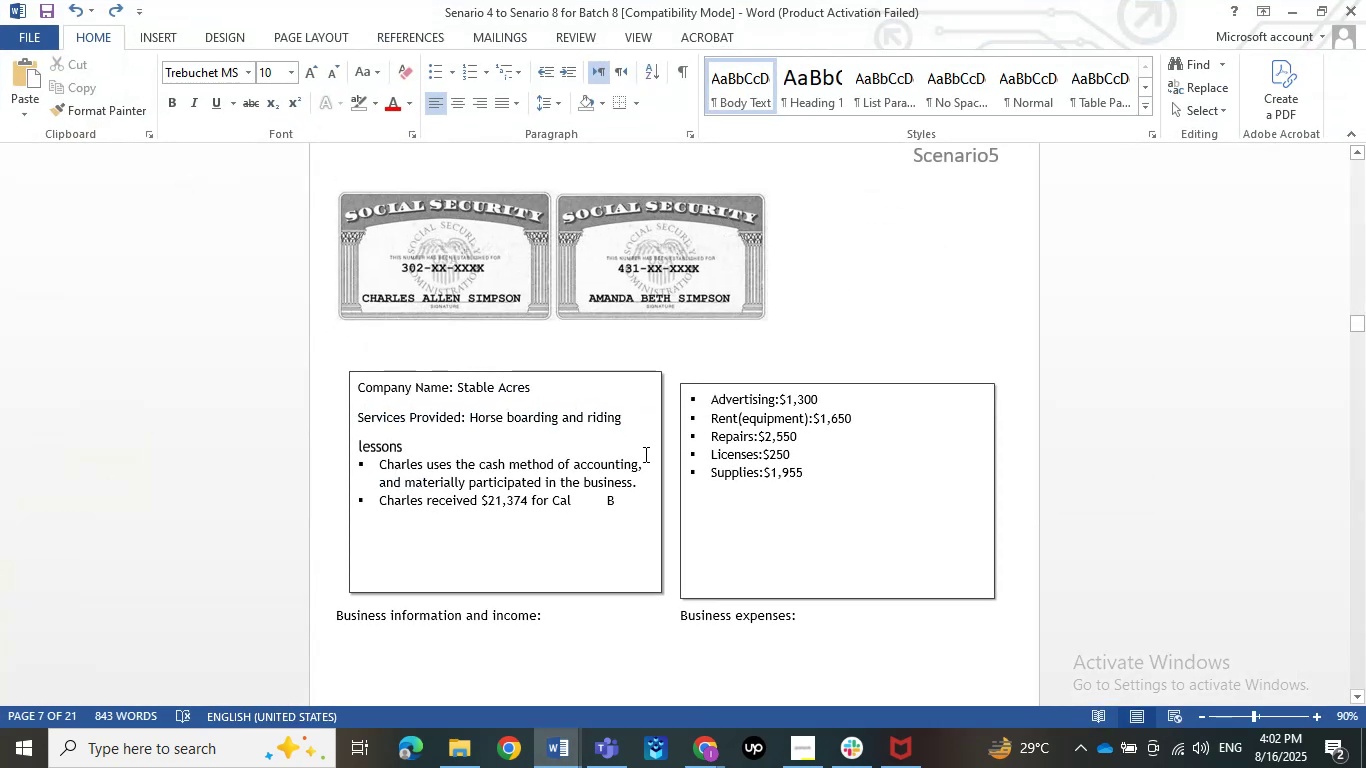 
left_click([1295, 16])
 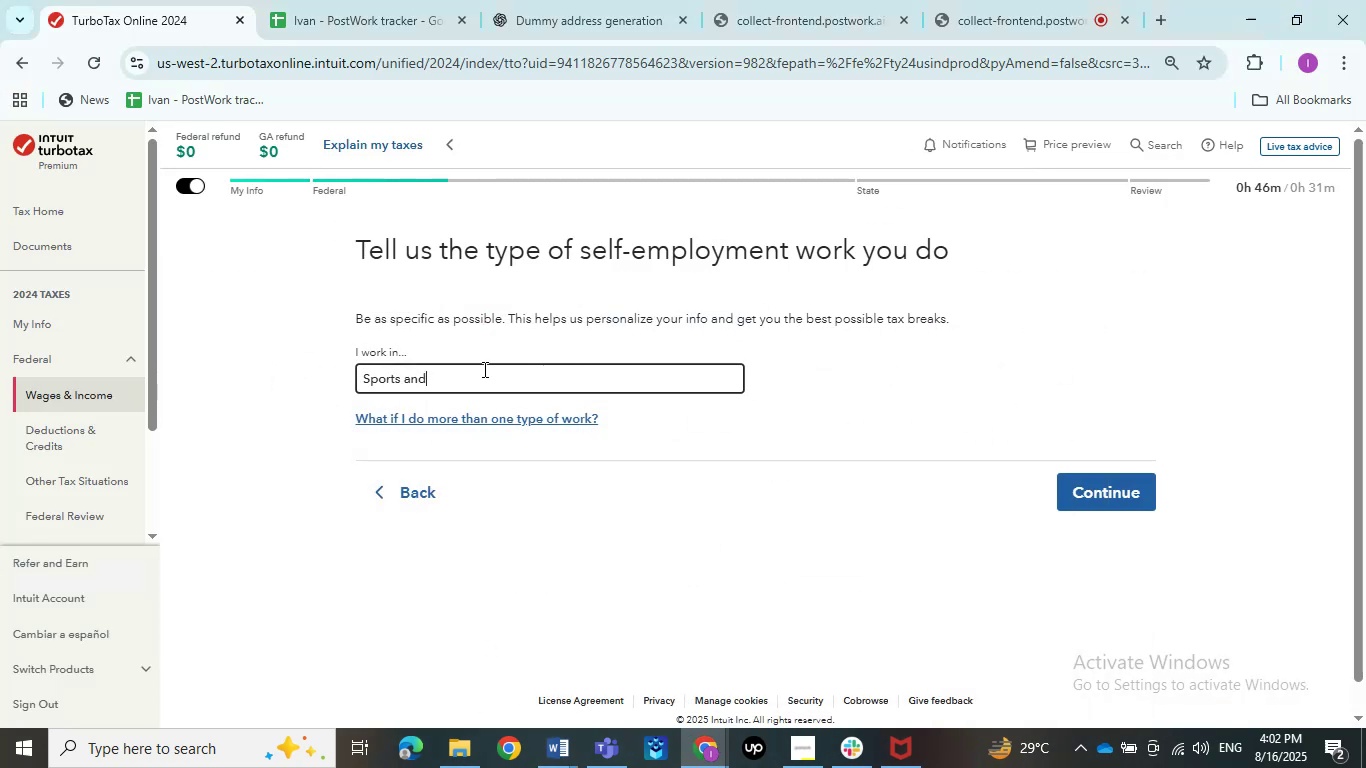 
left_click_drag(start_coordinate=[321, 369], to_coordinate=[356, 347])
 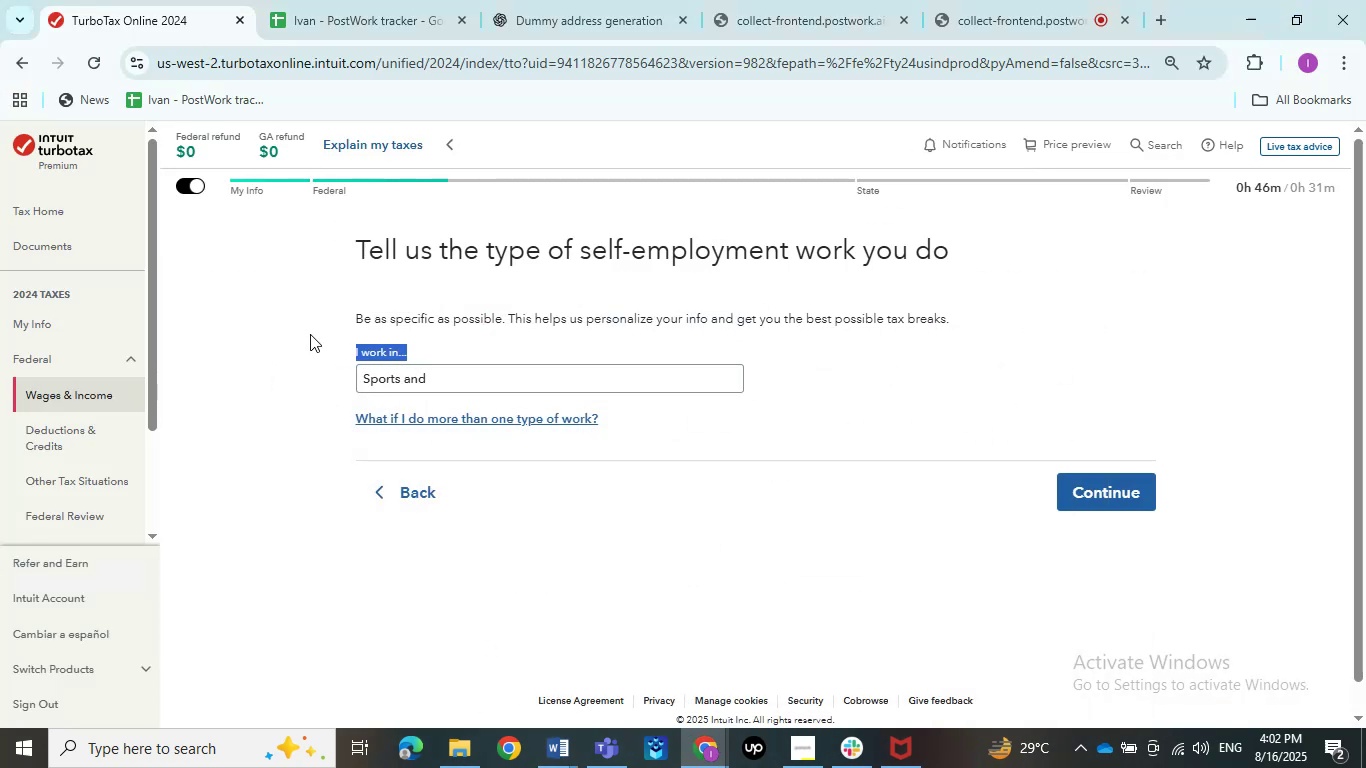 
left_click([310, 334])
 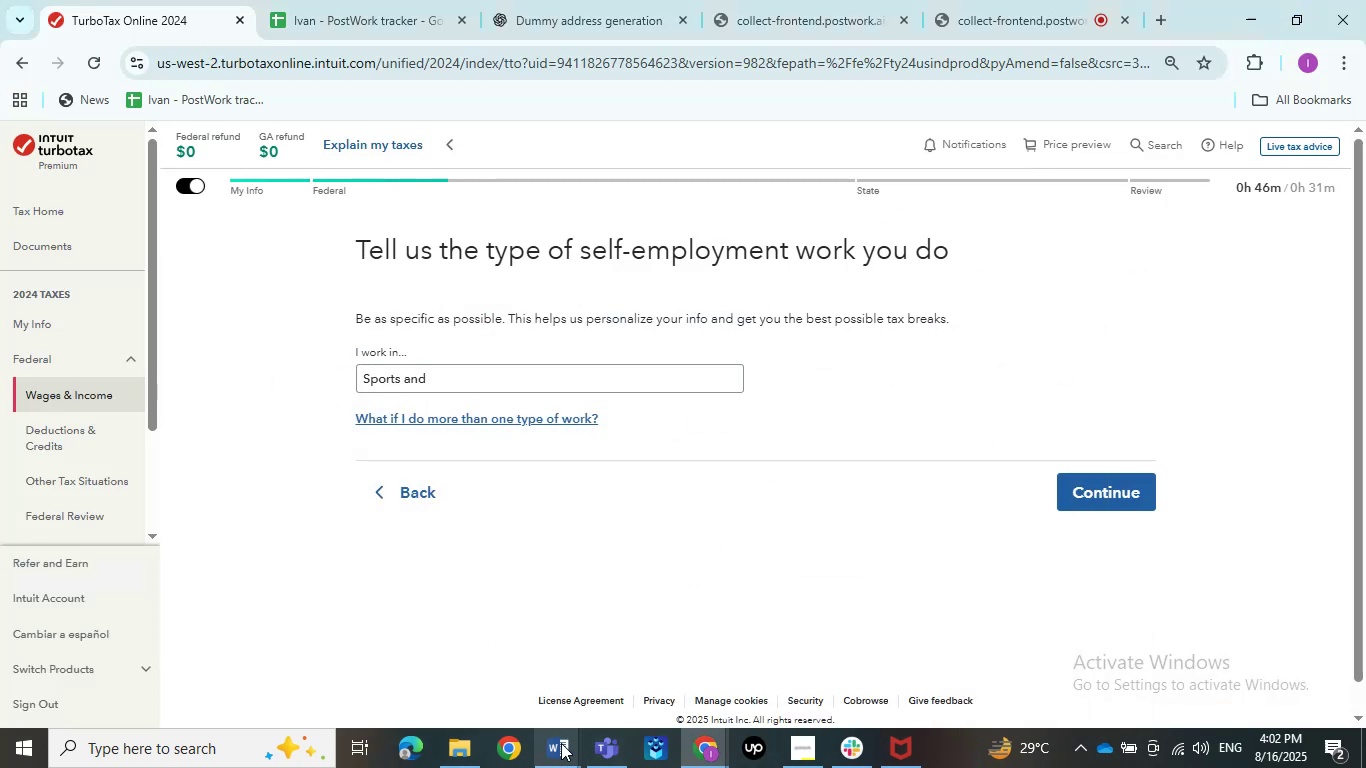 
left_click([558, 743])
 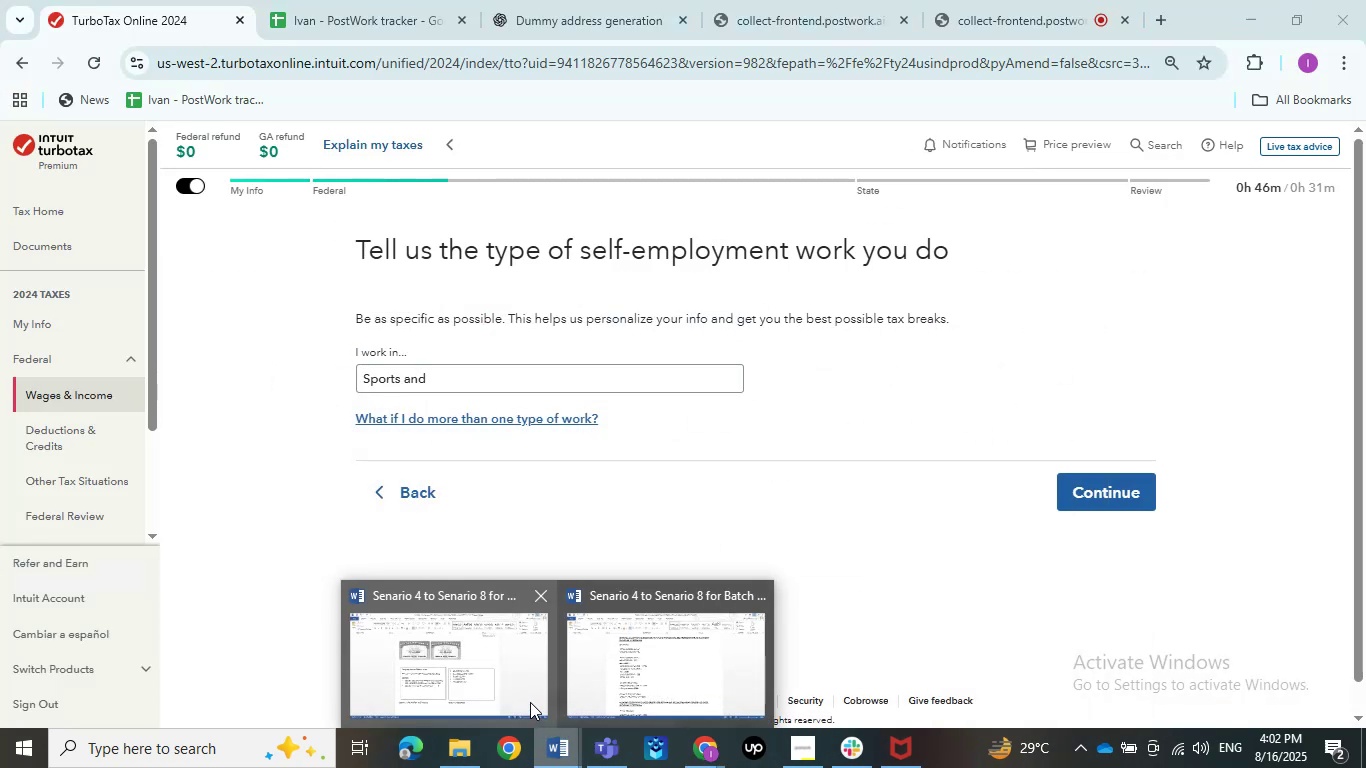 
left_click([520, 689])
 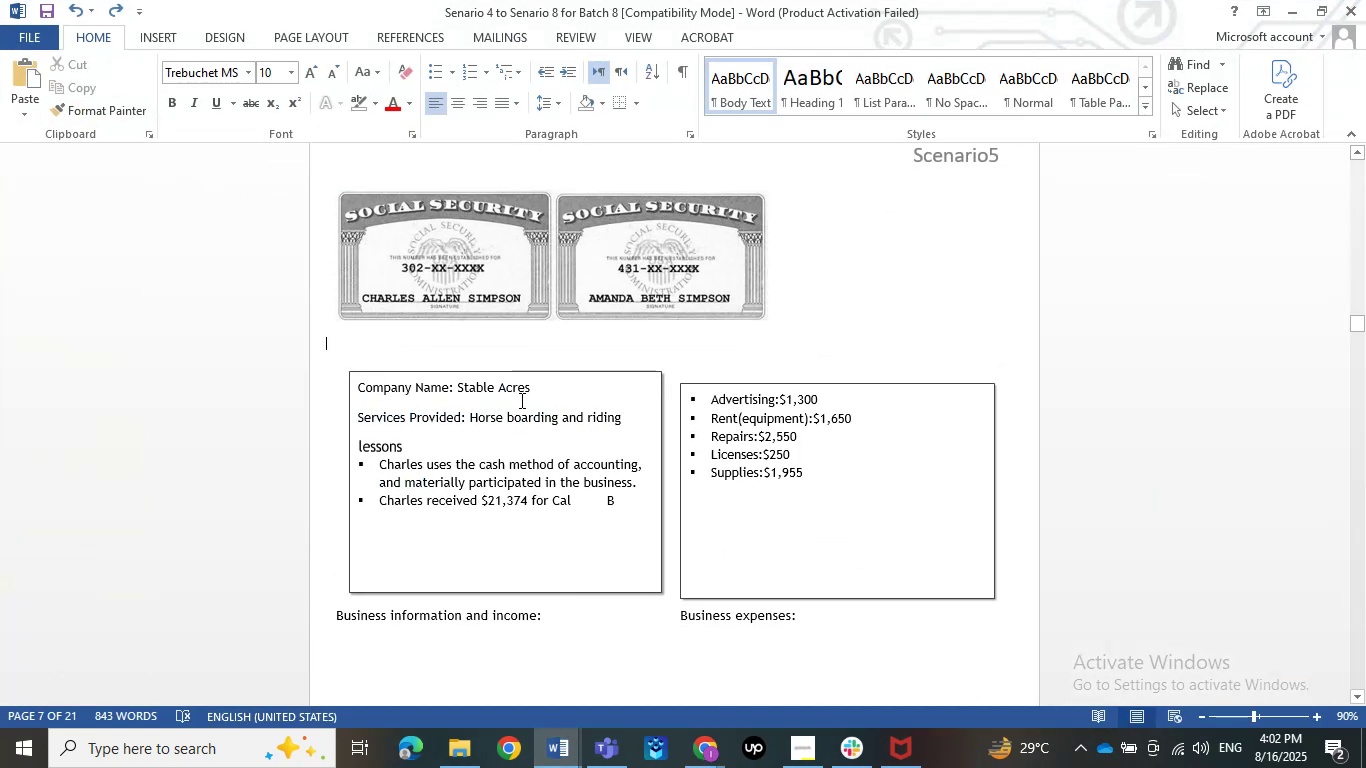 
left_click_drag(start_coordinate=[547, 387], to_coordinate=[462, 391])
 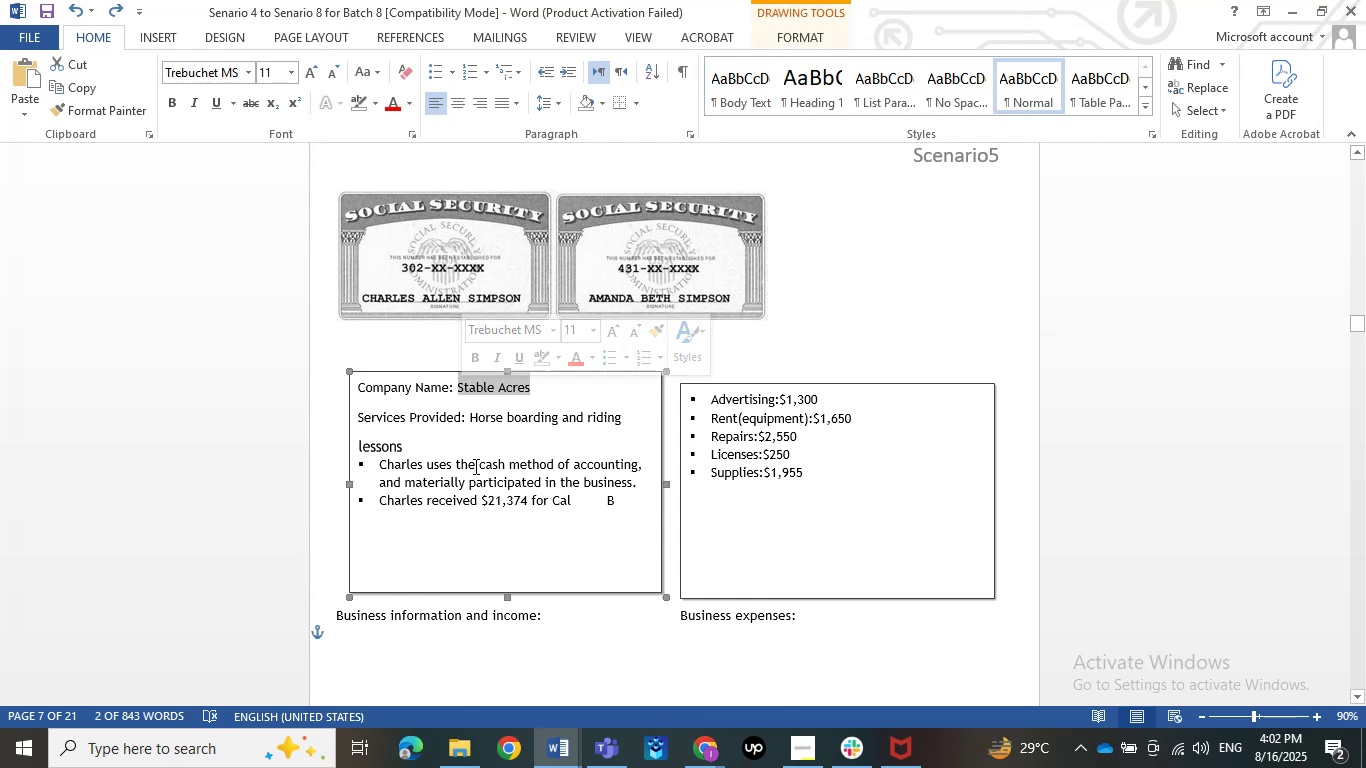 
left_click([474, 466])
 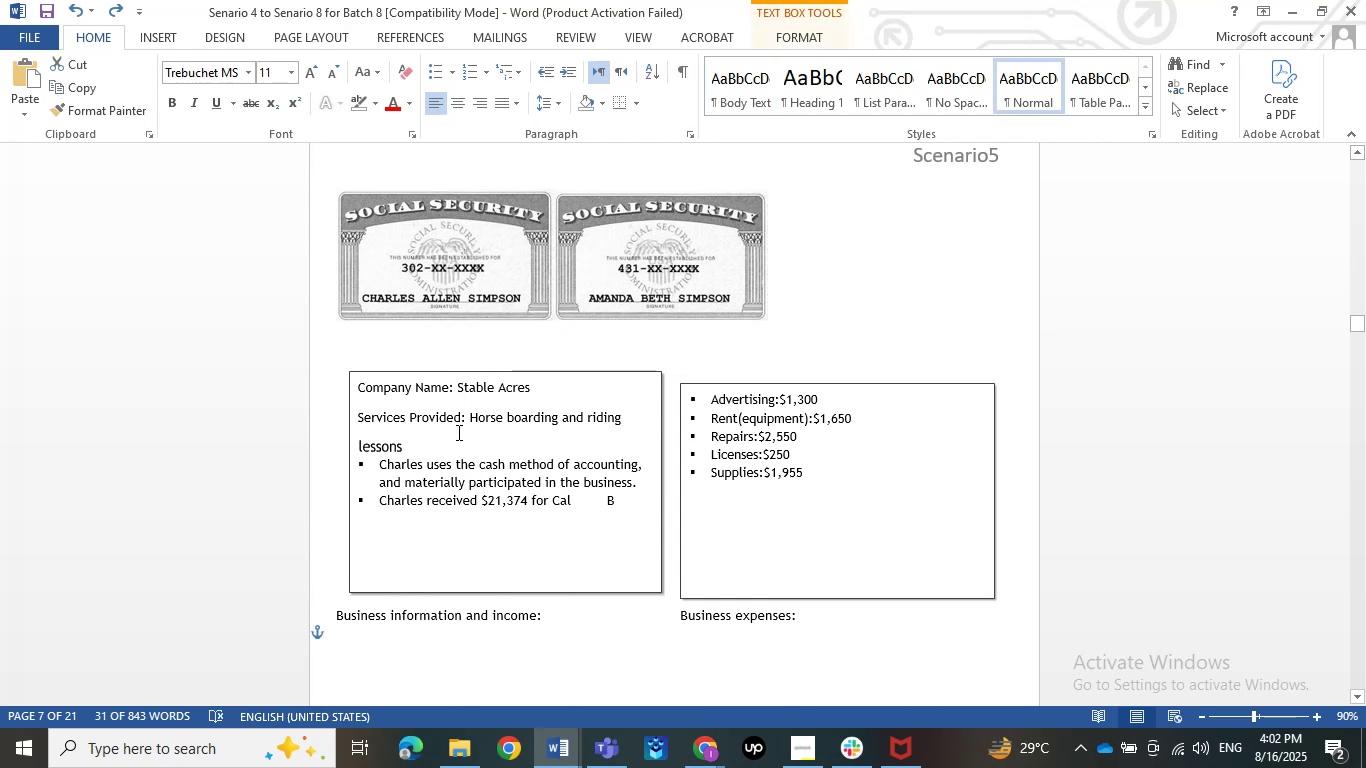 
left_click_drag(start_coordinate=[474, 420], to_coordinate=[619, 420])
 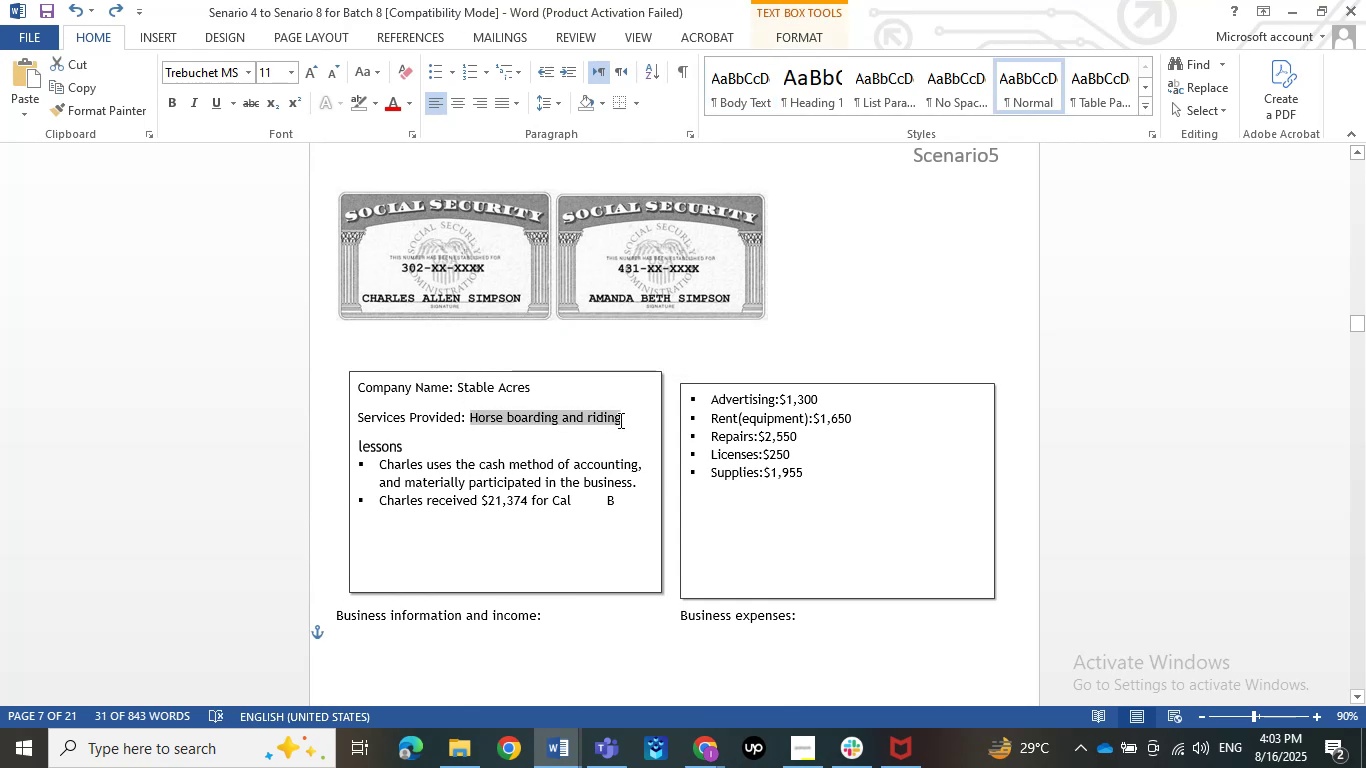 
key(Control+C)
 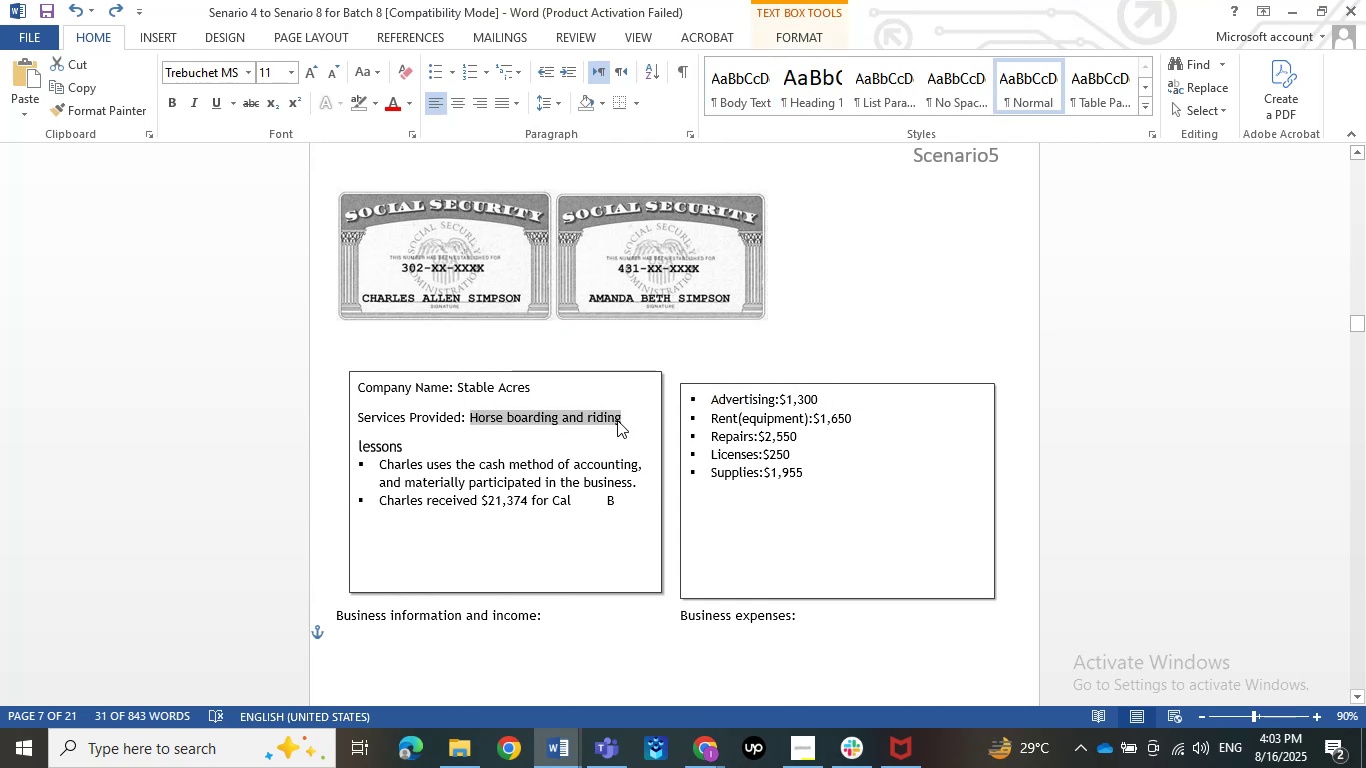 
key(Control+C)
 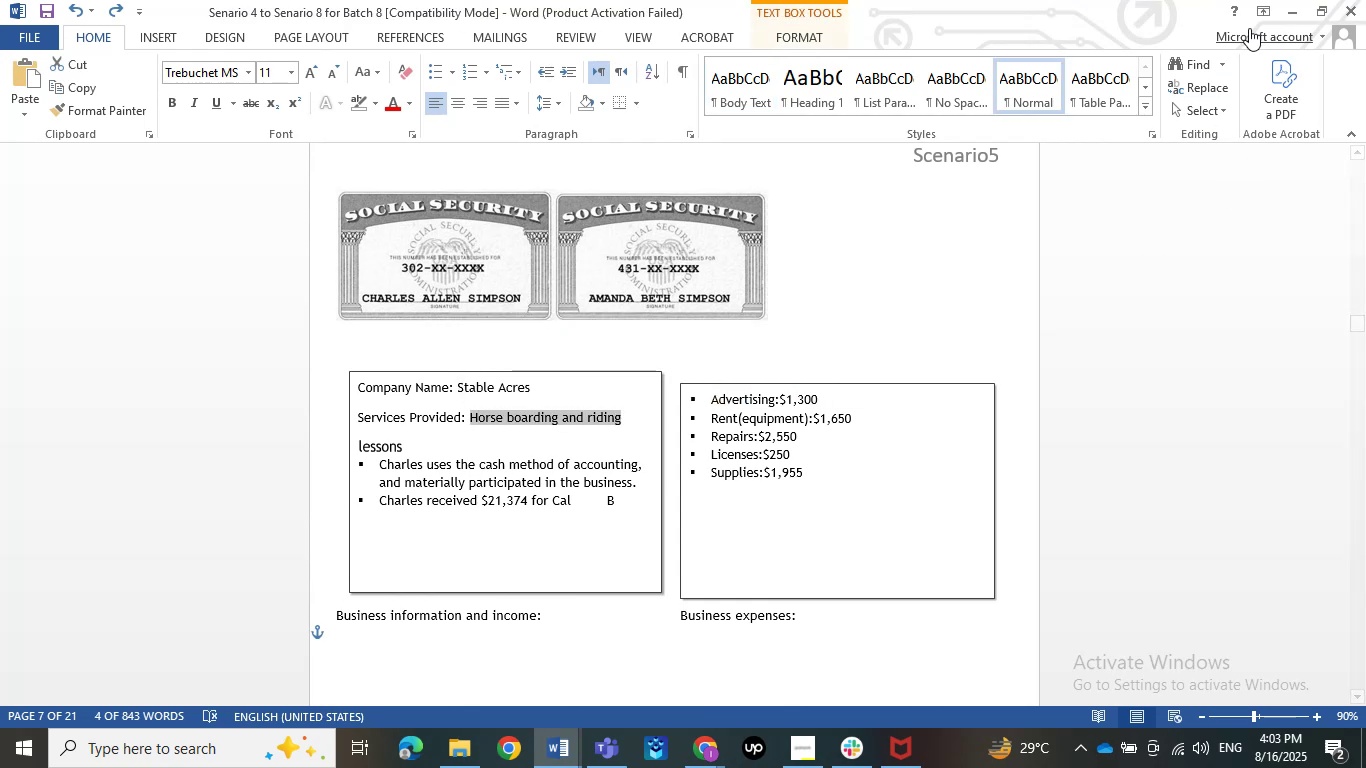 
left_click([1285, 13])
 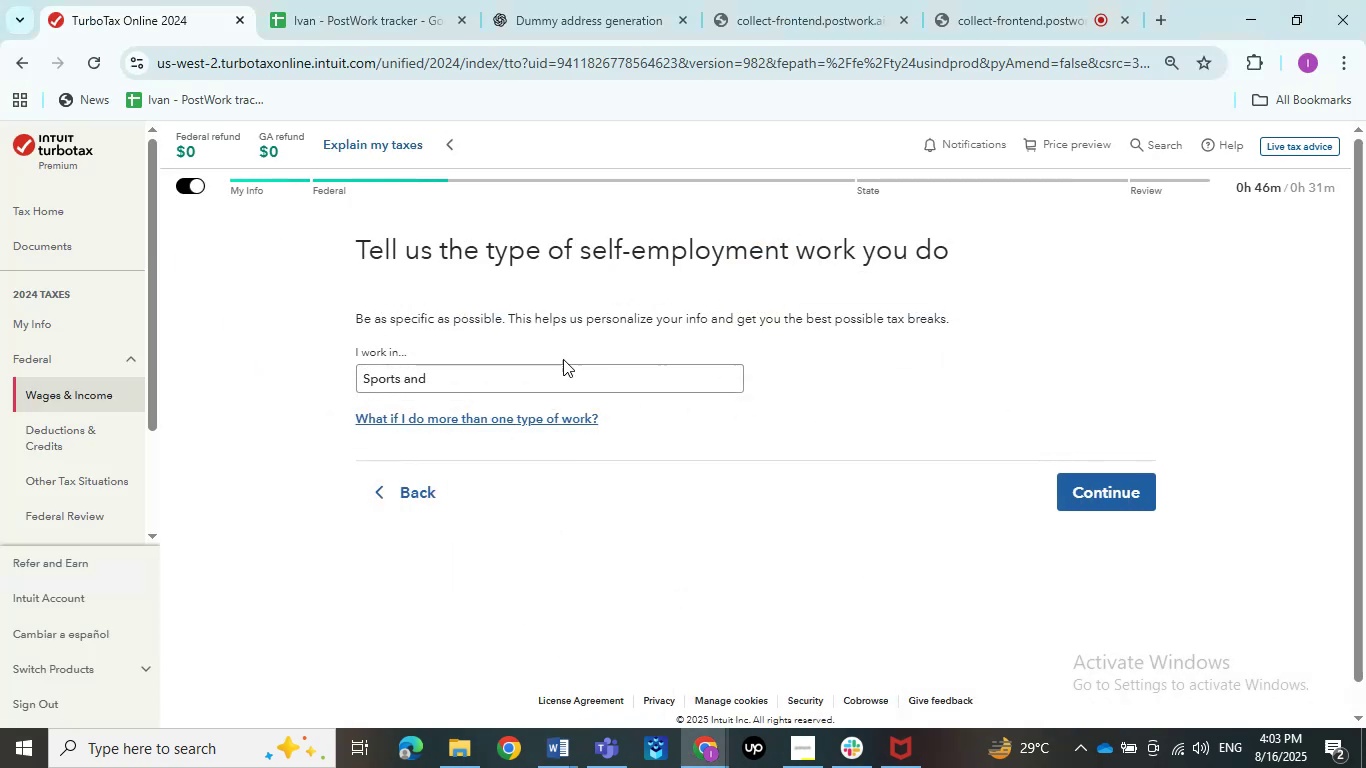 
left_click_drag(start_coordinate=[481, 375], to_coordinate=[124, 380])
 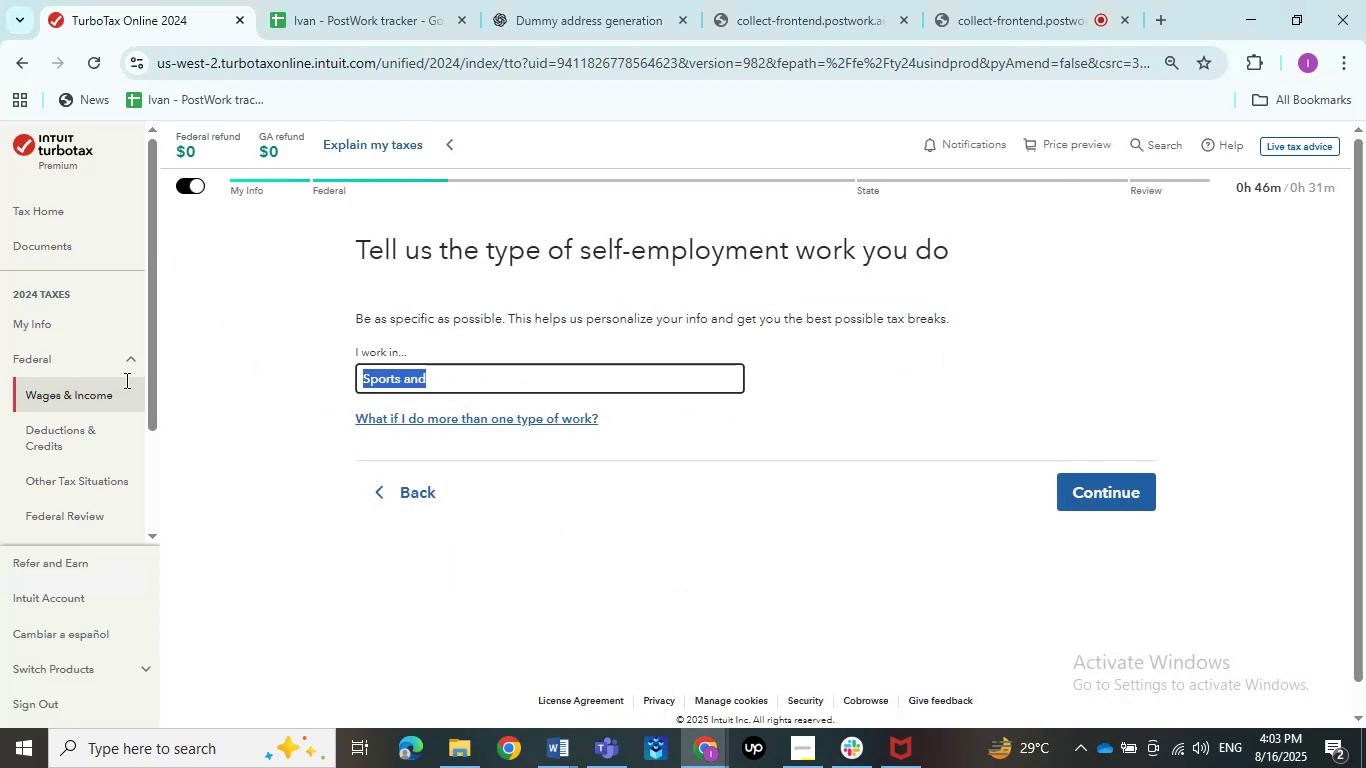 
key(Control+V)
 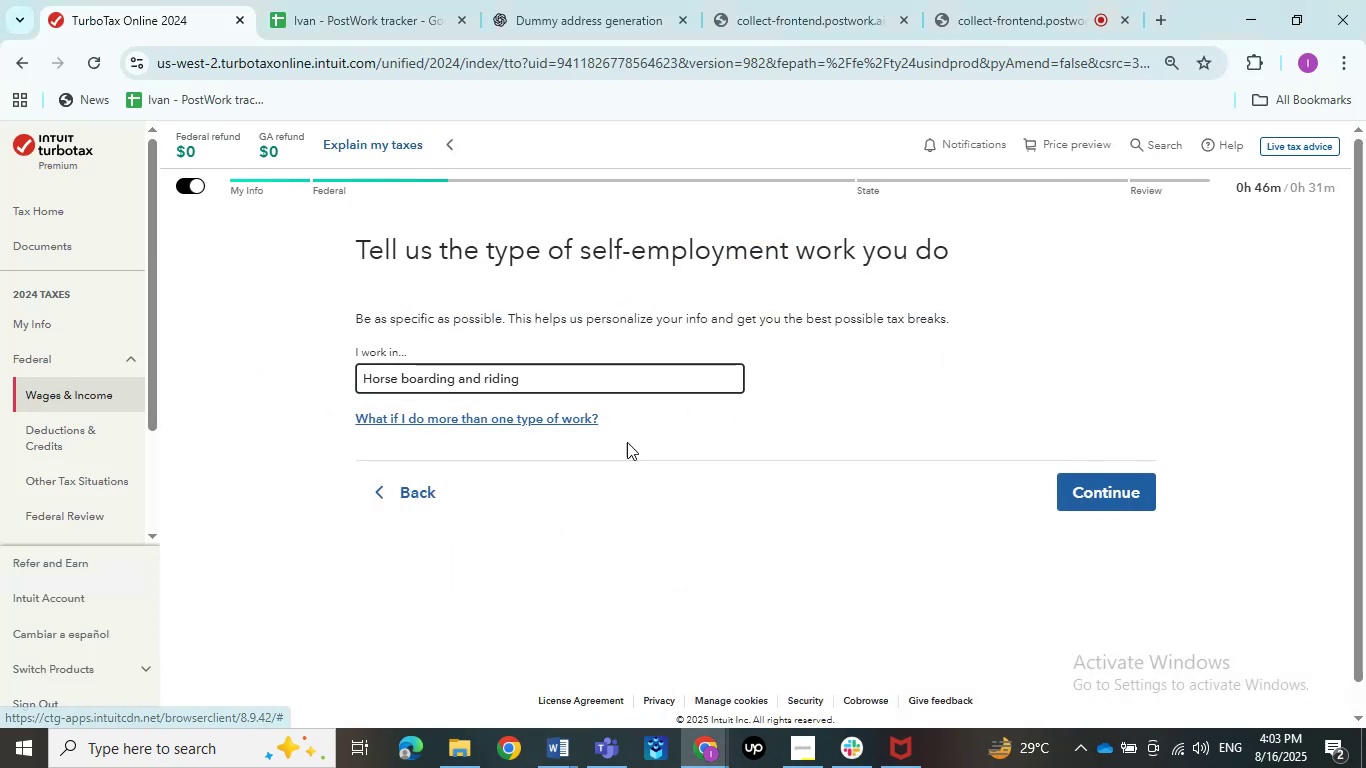 
left_click([740, 411])
 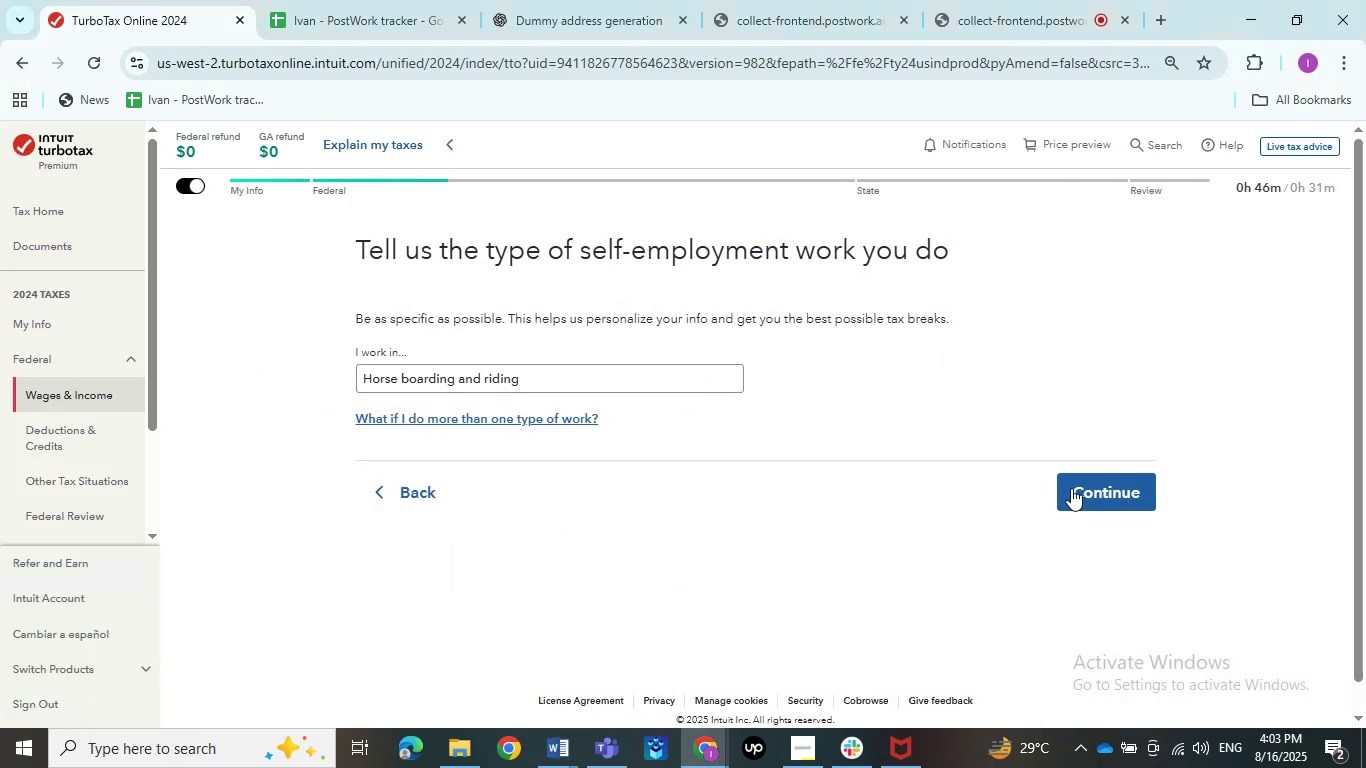 
left_click([1089, 490])
 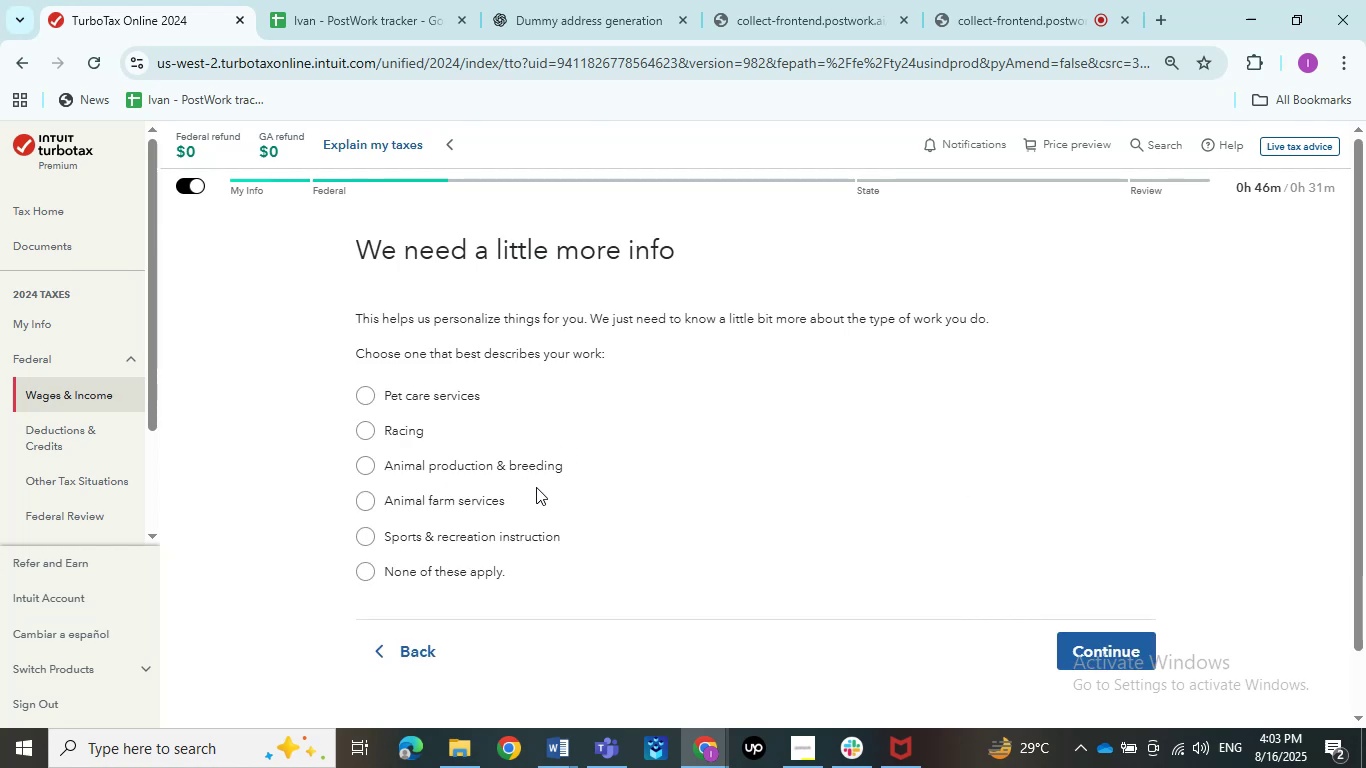 
left_click([492, 538])
 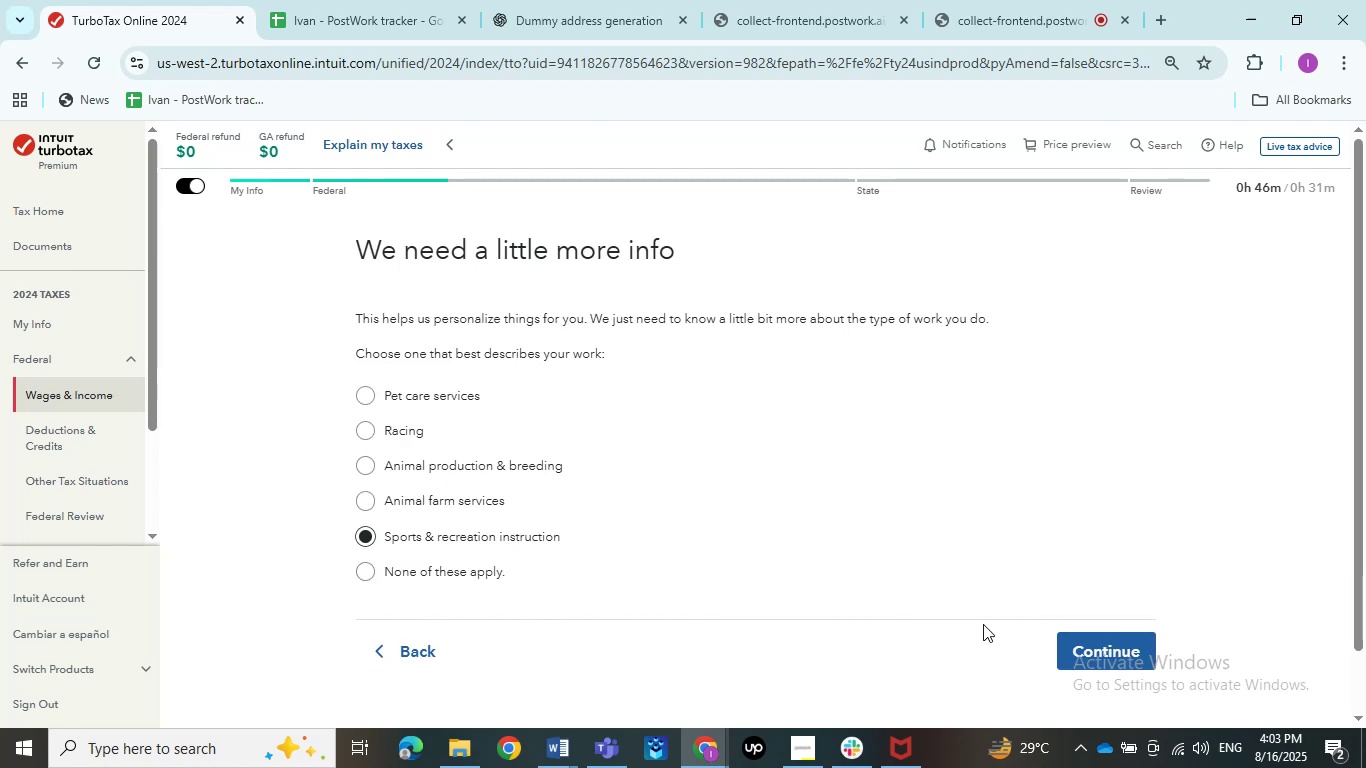 
left_click([1065, 641])
 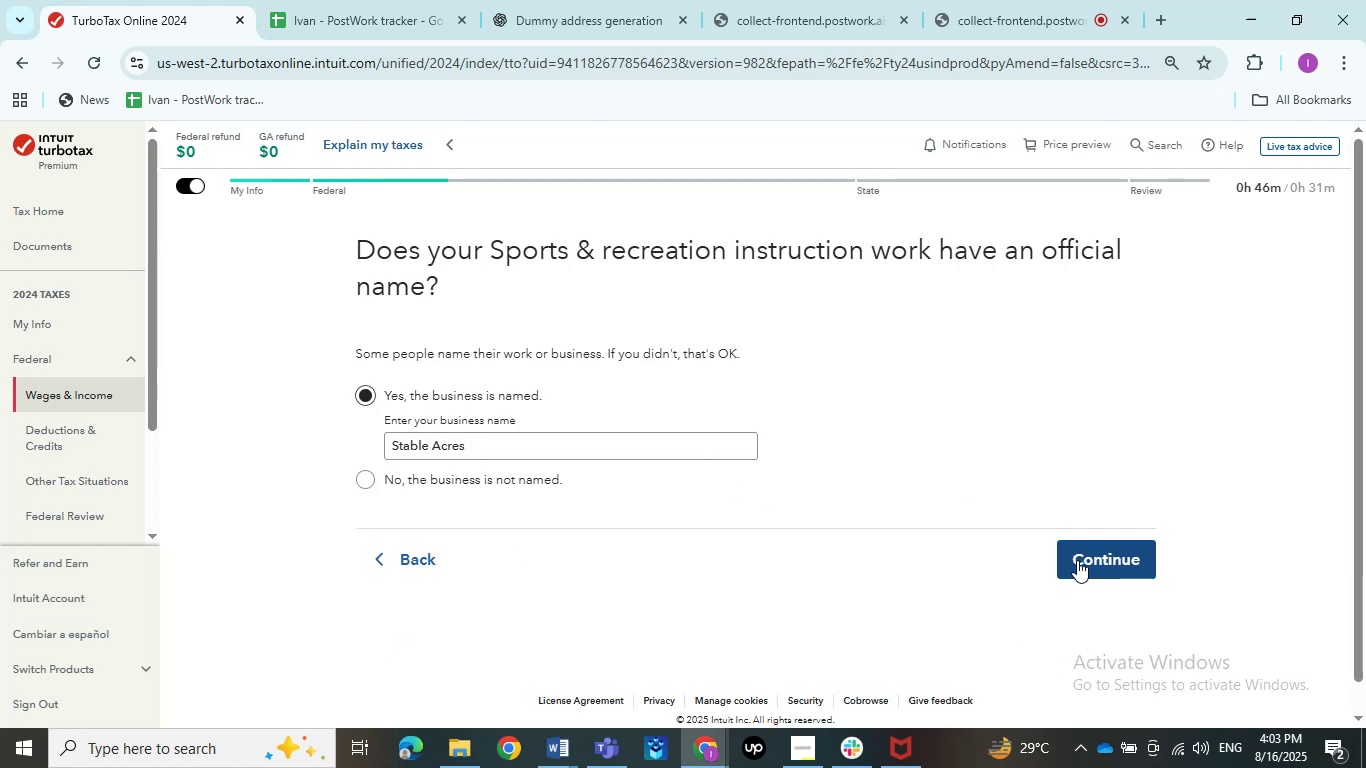 
left_click([1077, 560])
 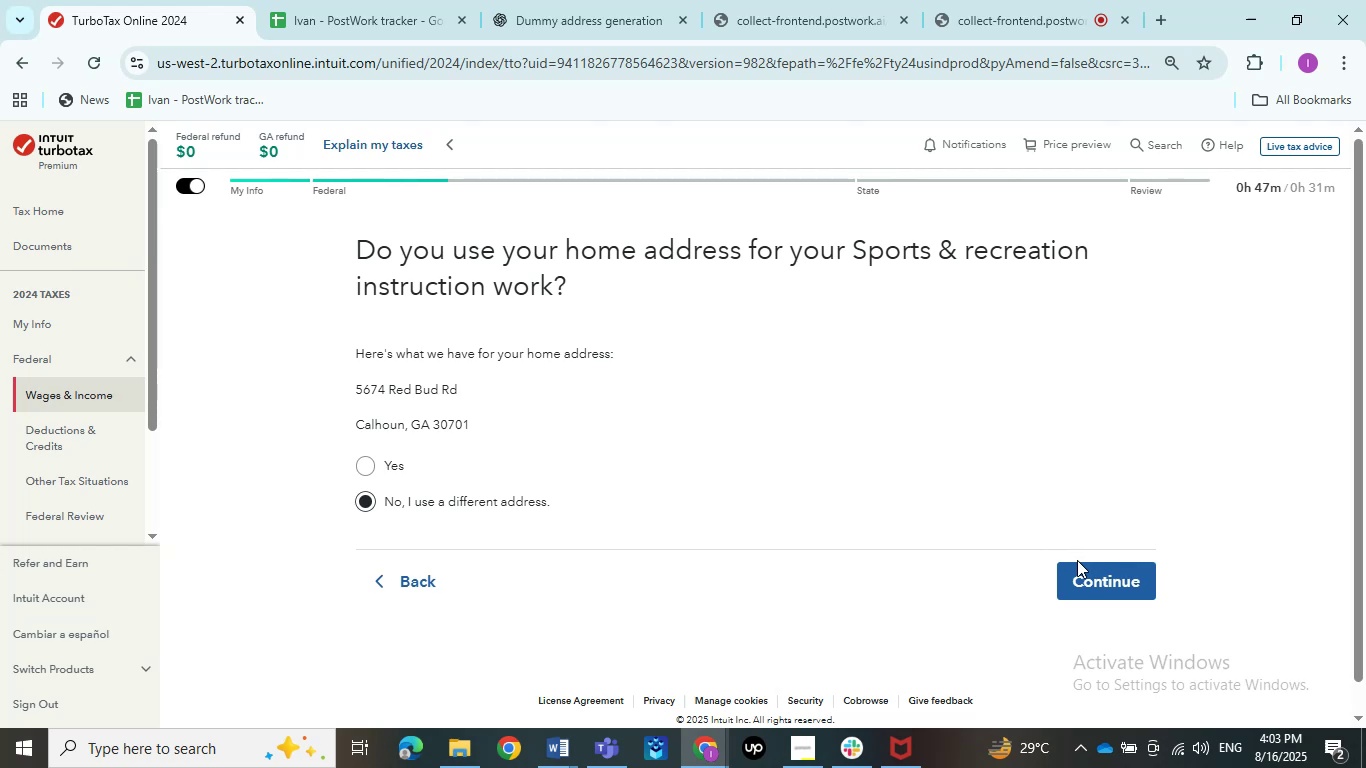 
wait(38.58)
 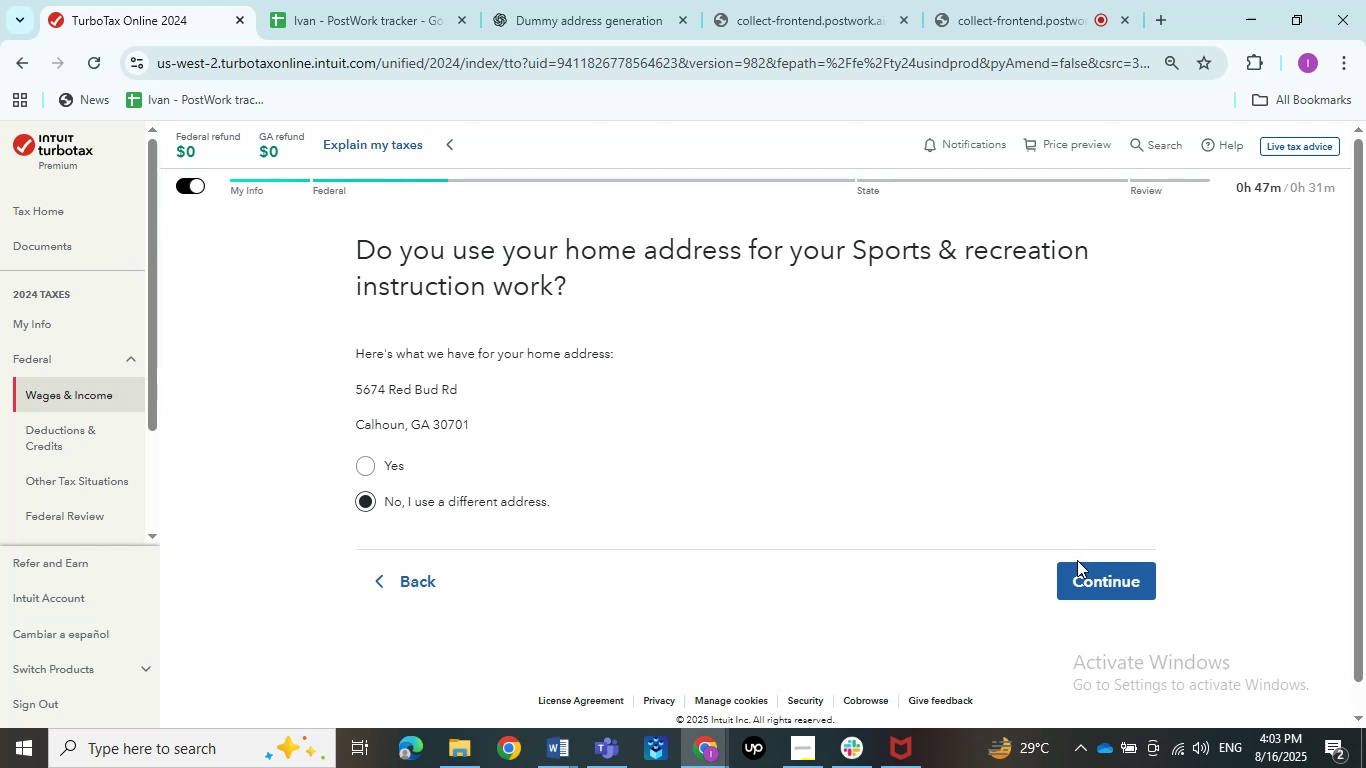 
left_click([374, 464])
 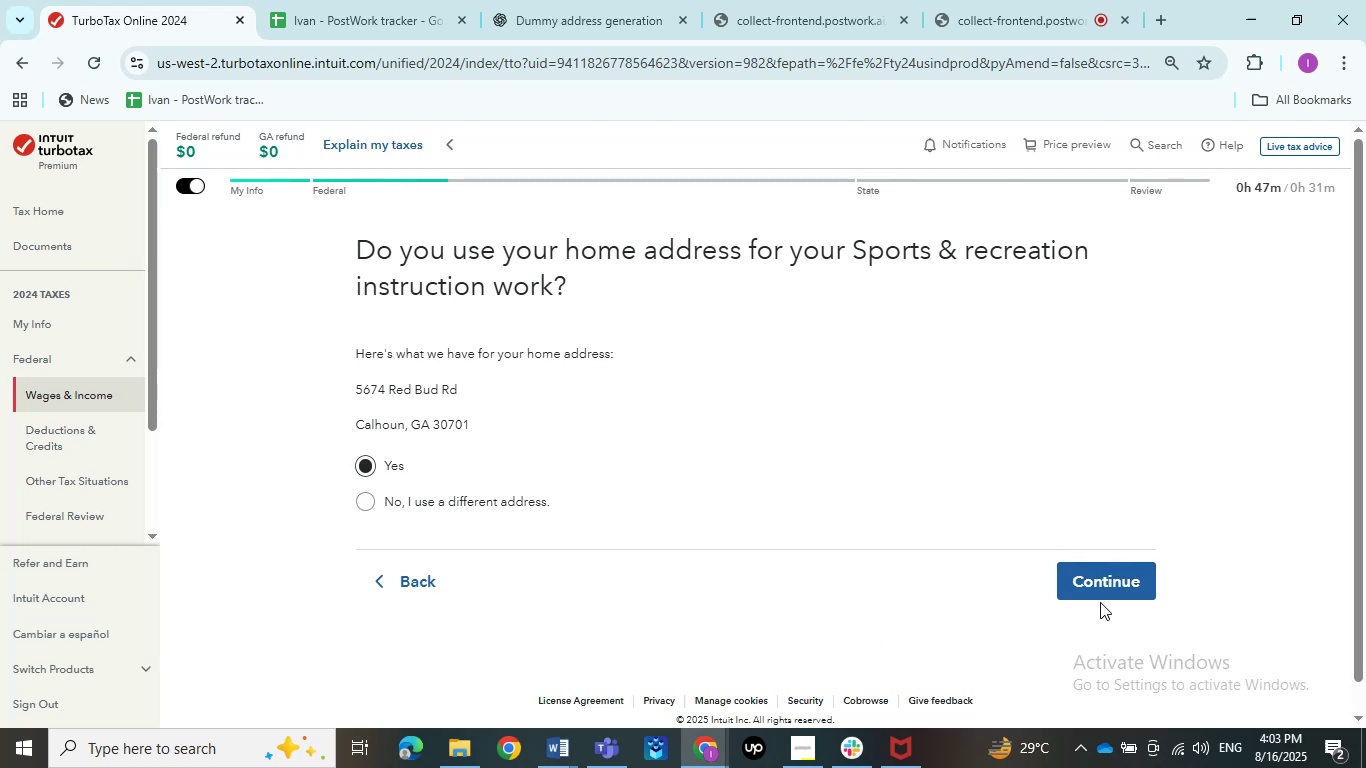 
left_click([1110, 600])
 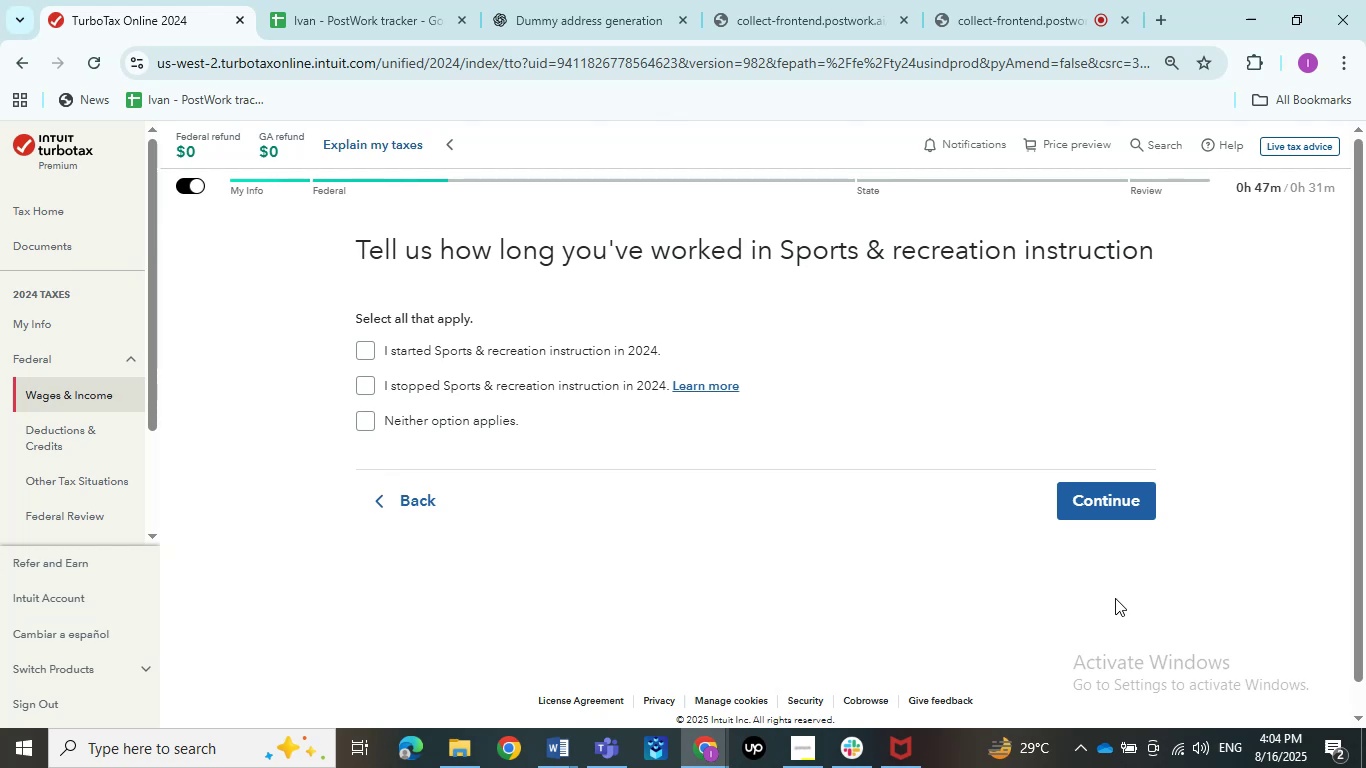 
wait(6.89)
 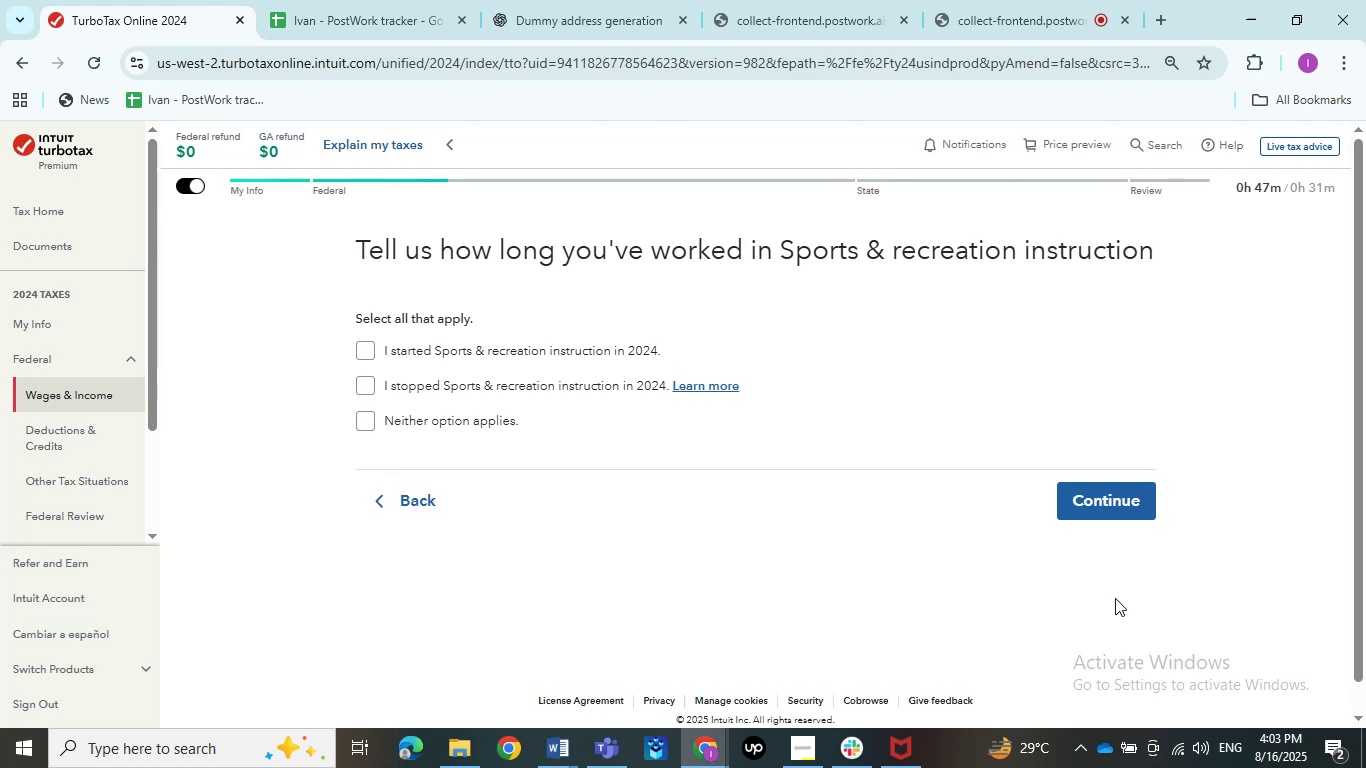 
double_click([487, 407])
 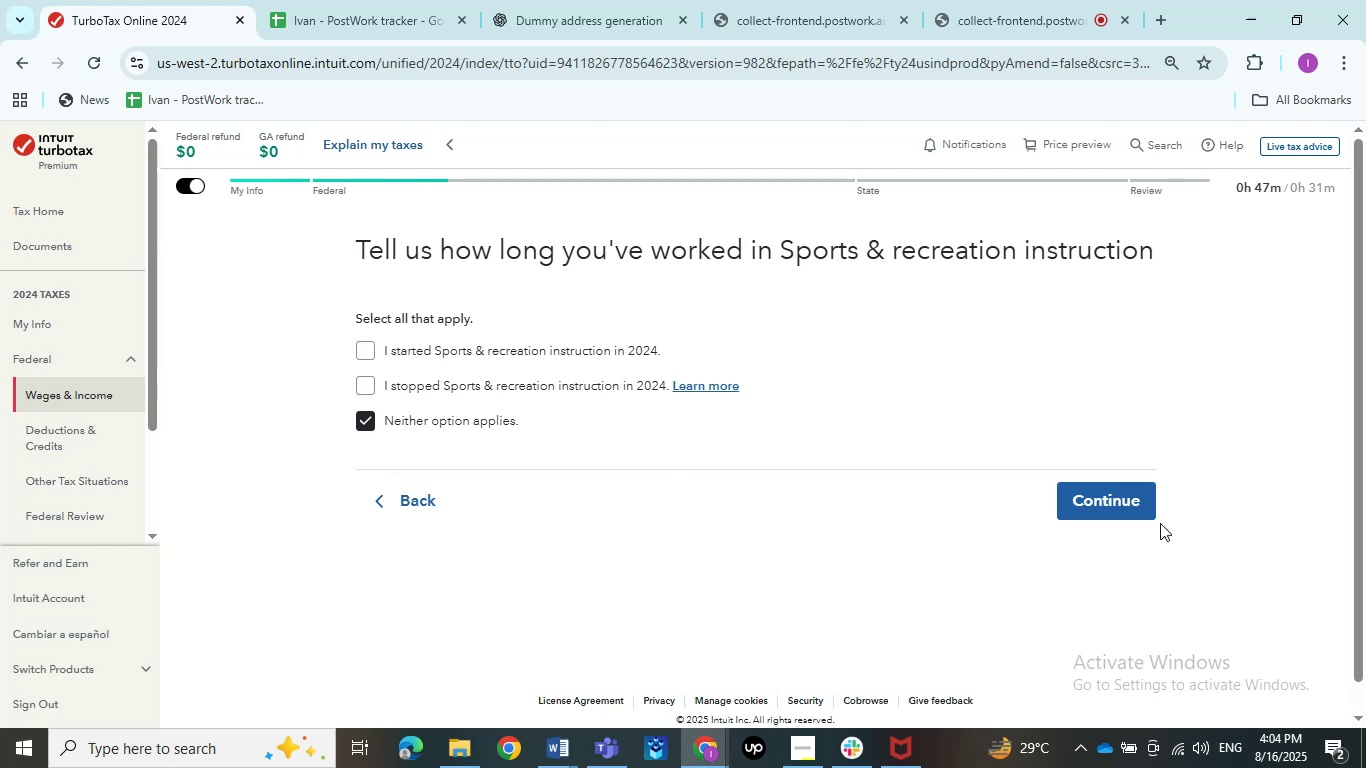 
double_click([1135, 507])
 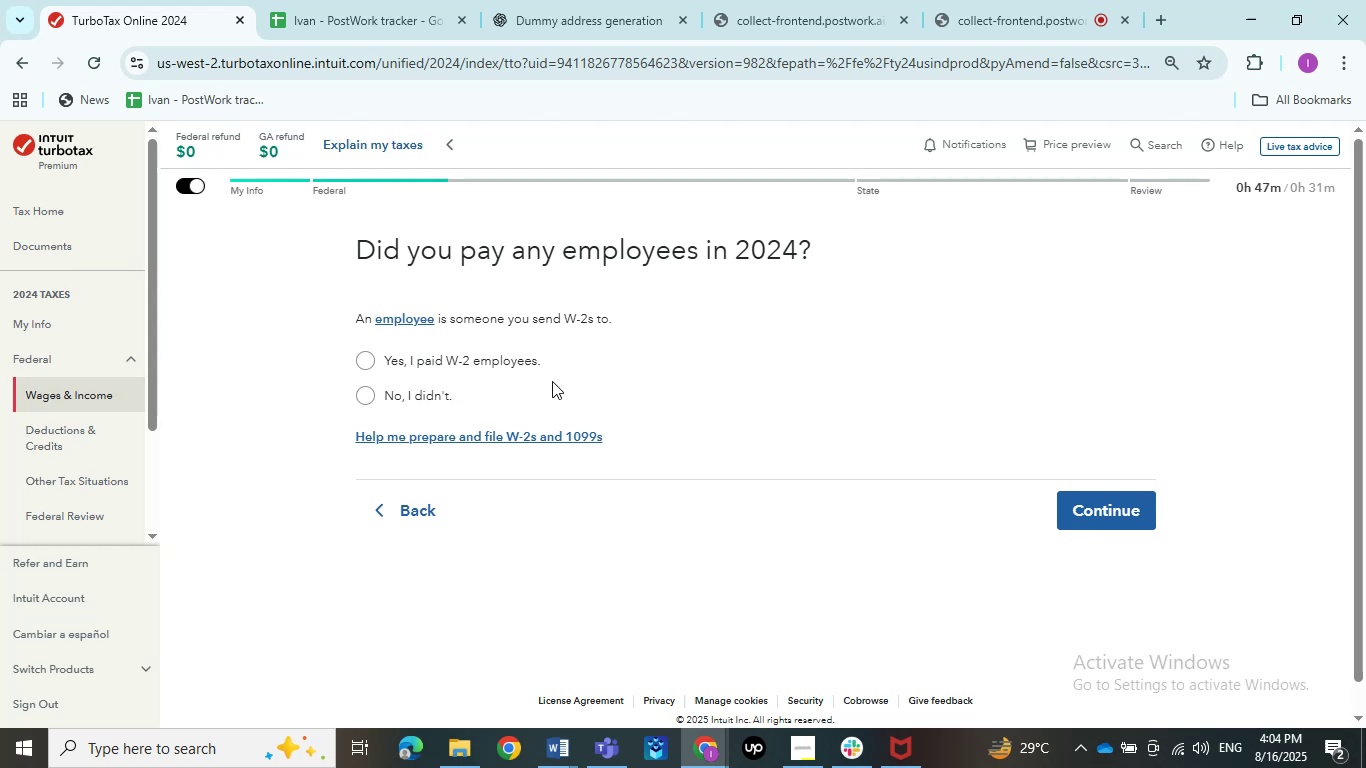 
left_click([583, 752])
 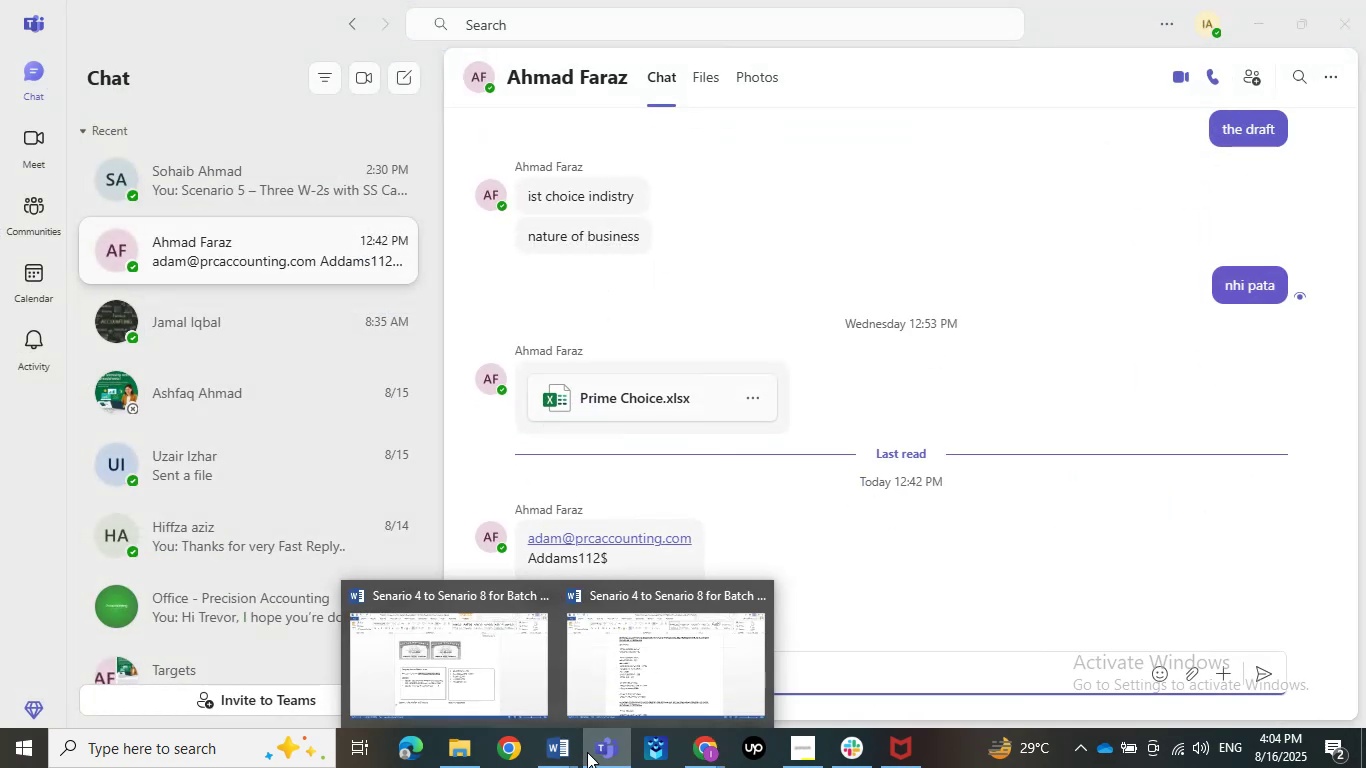 
double_click([542, 746])
 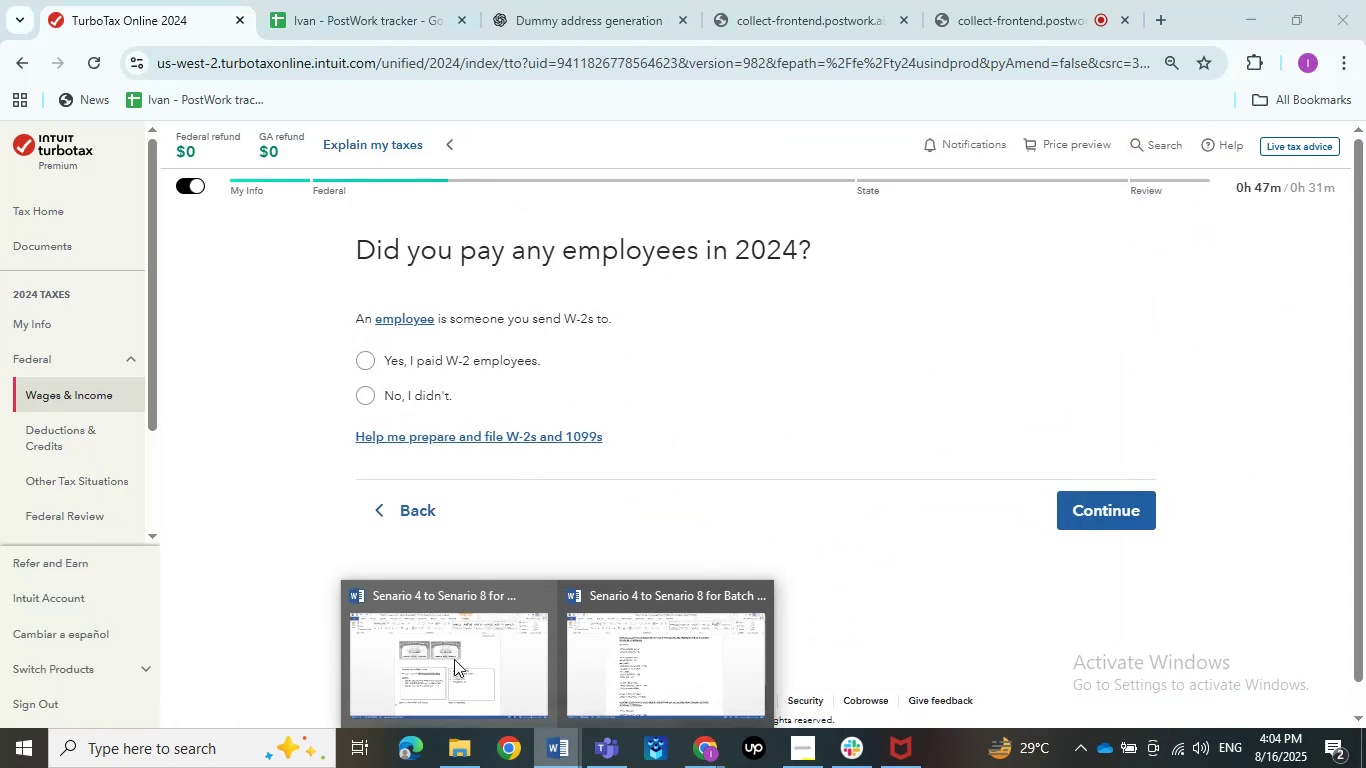 
triple_click([451, 654])
 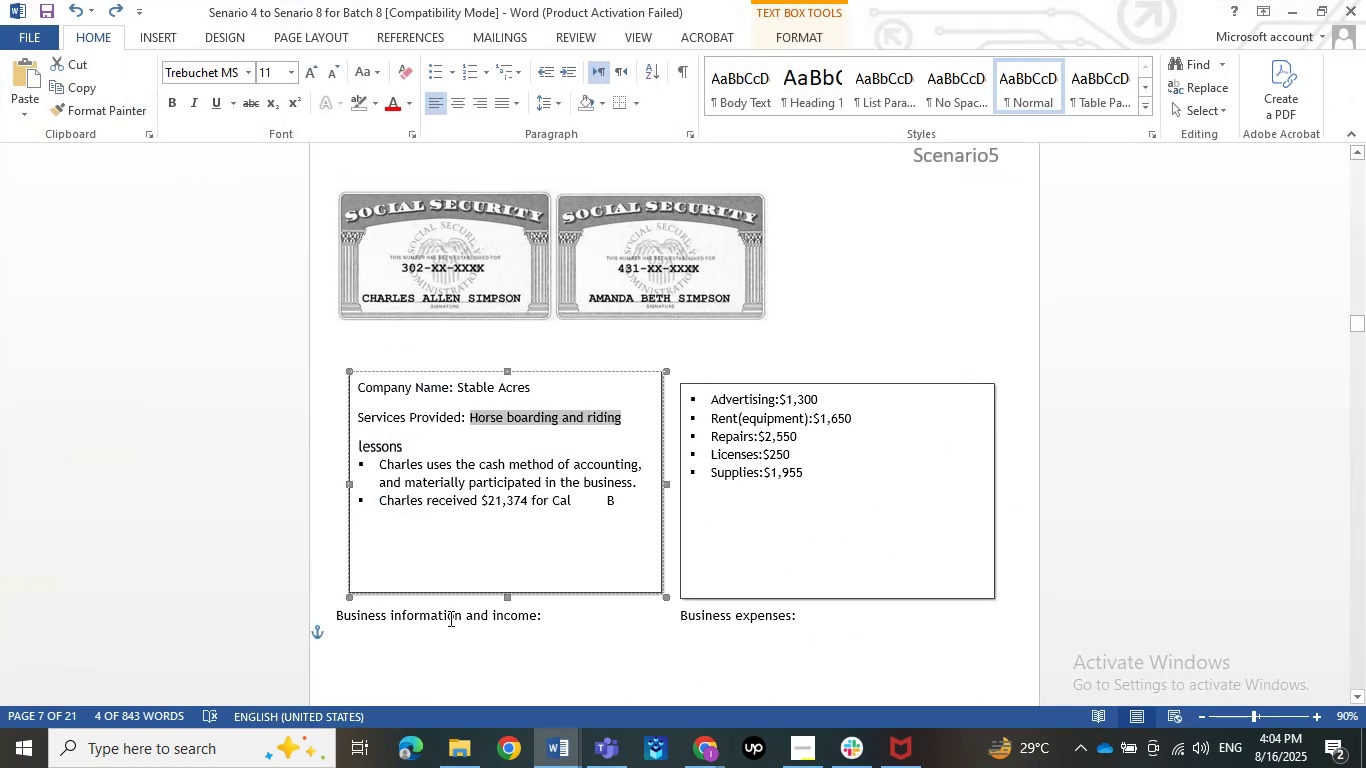 
left_click([532, 669])
 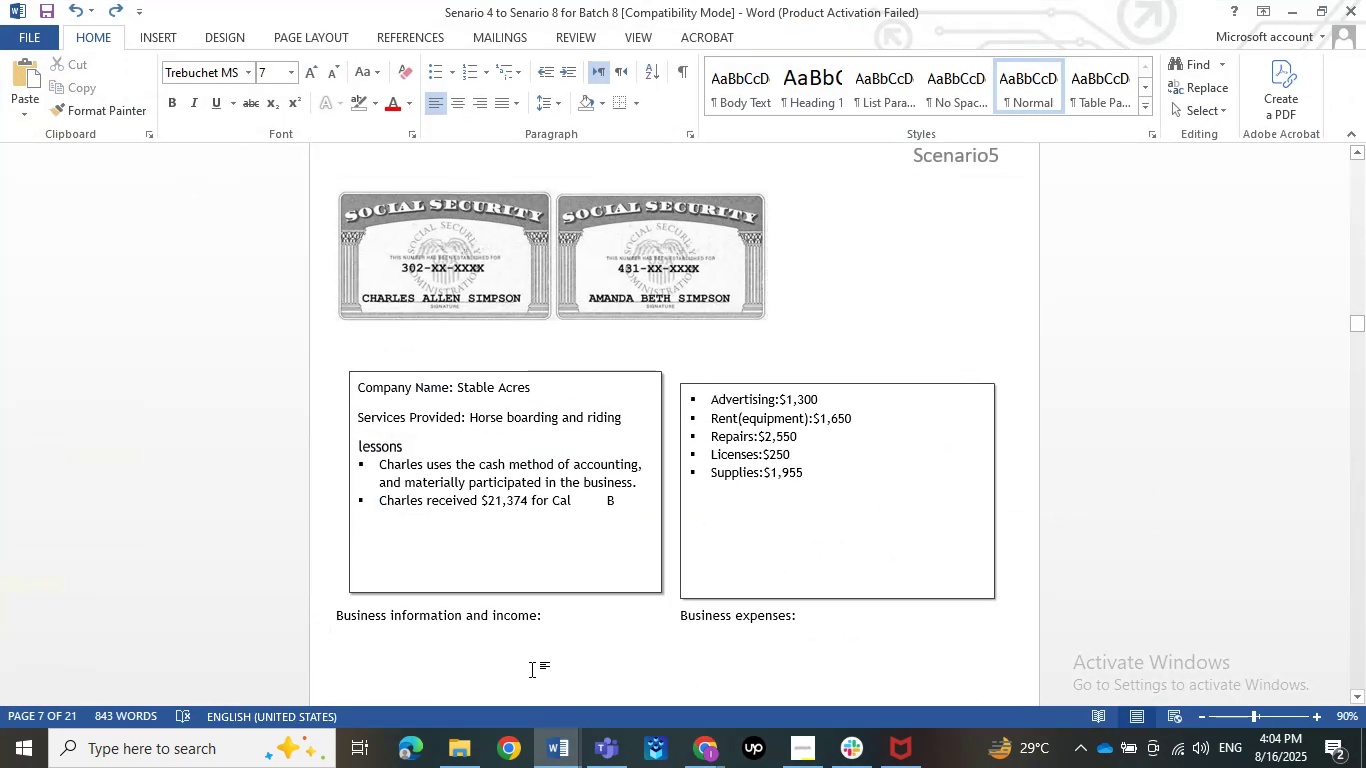 
scroll: coordinate [532, 669], scroll_direction: down, amount: 26.0
 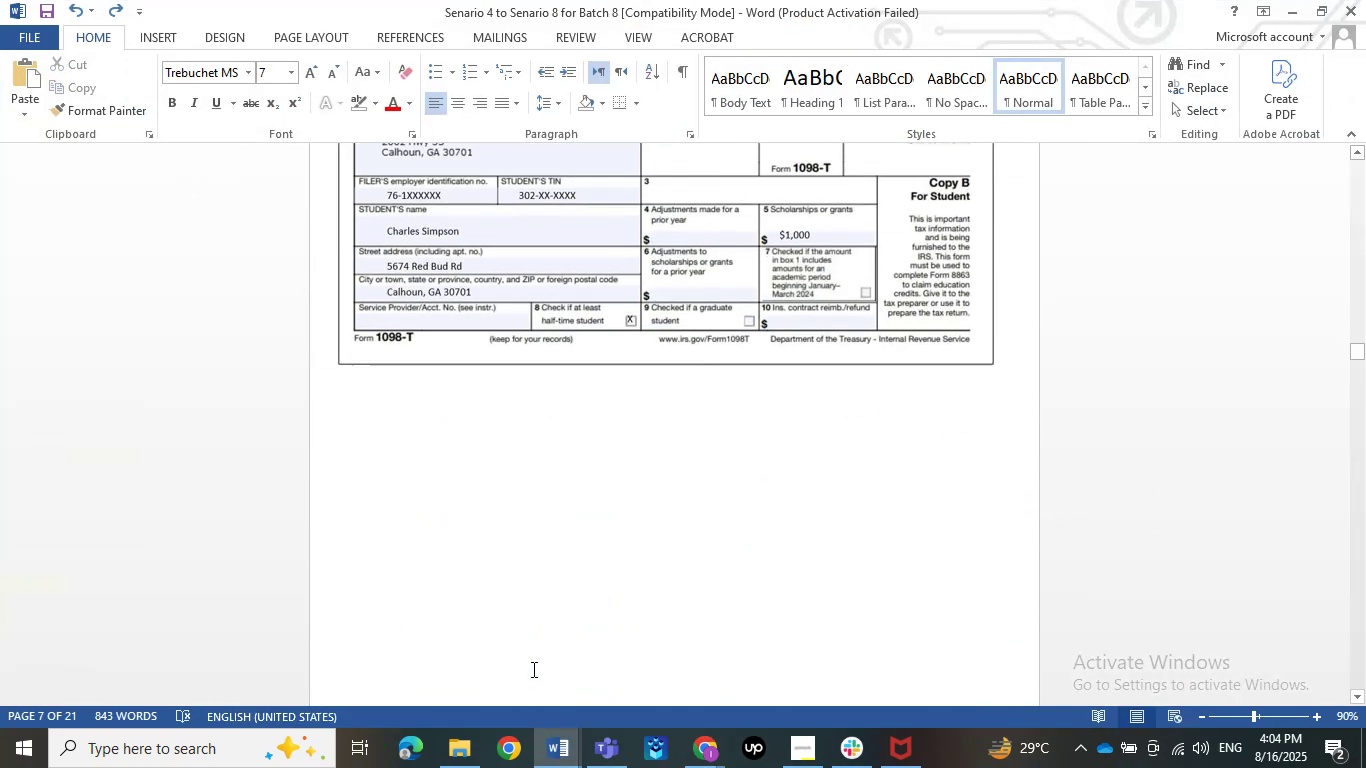 
scroll: coordinate [532, 669], scroll_direction: up, amount: 4.0
 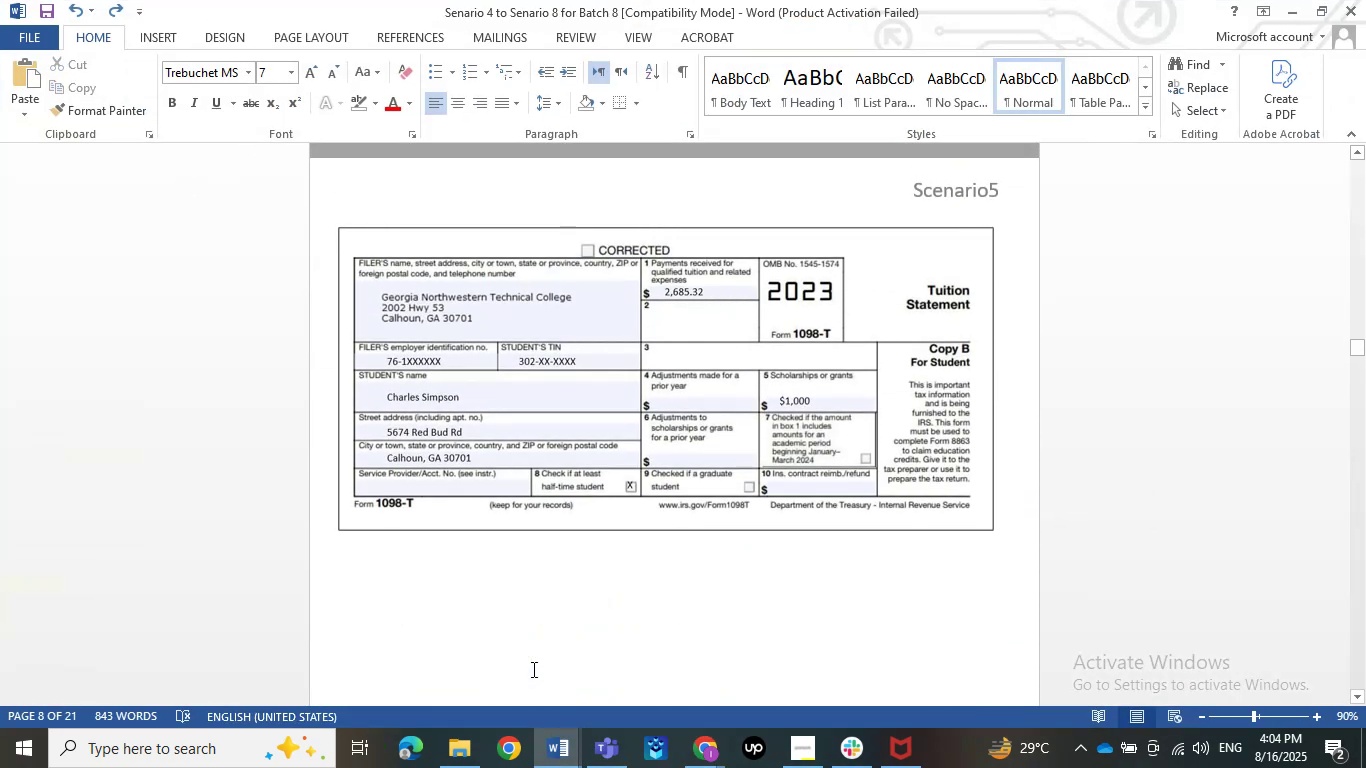 
scroll: coordinate [532, 669], scroll_direction: down, amount: 12.0
 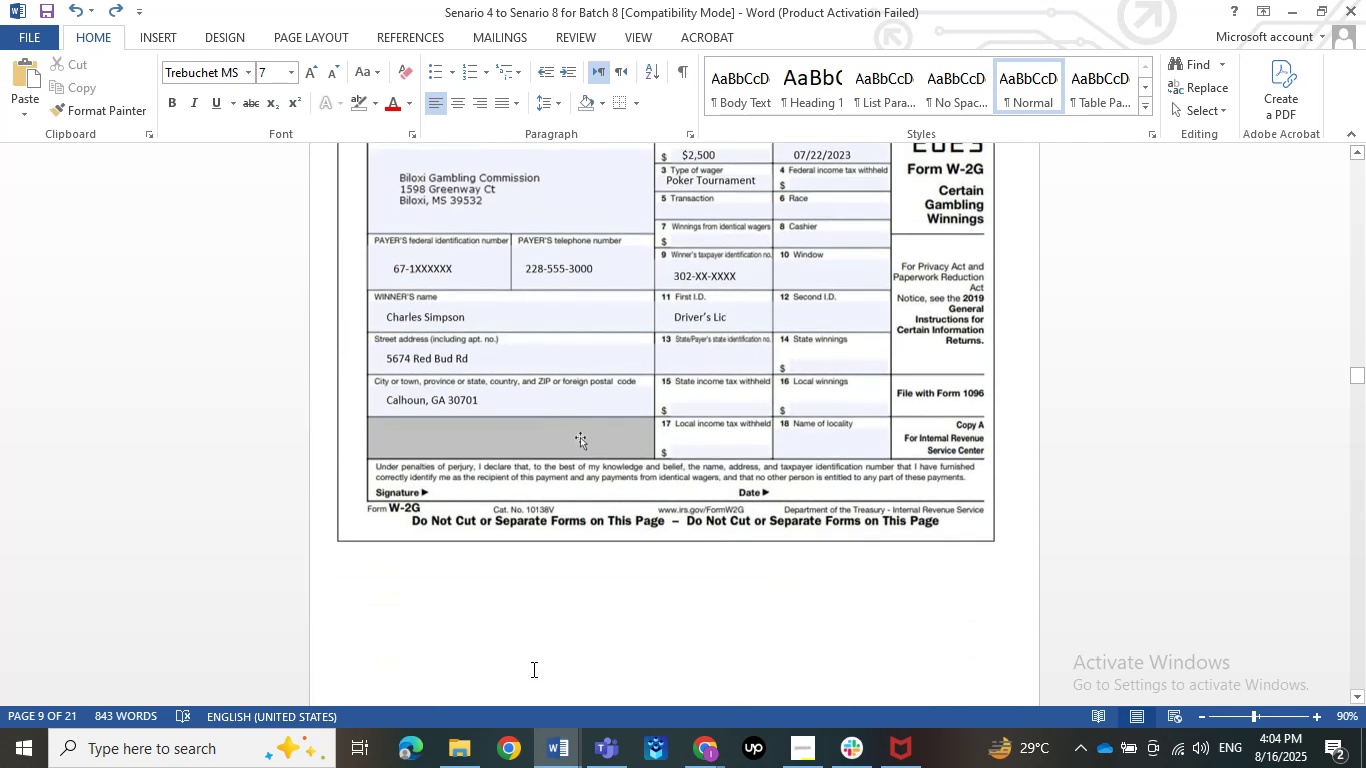 
scroll: coordinate [532, 669], scroll_direction: up, amount: 5.0
 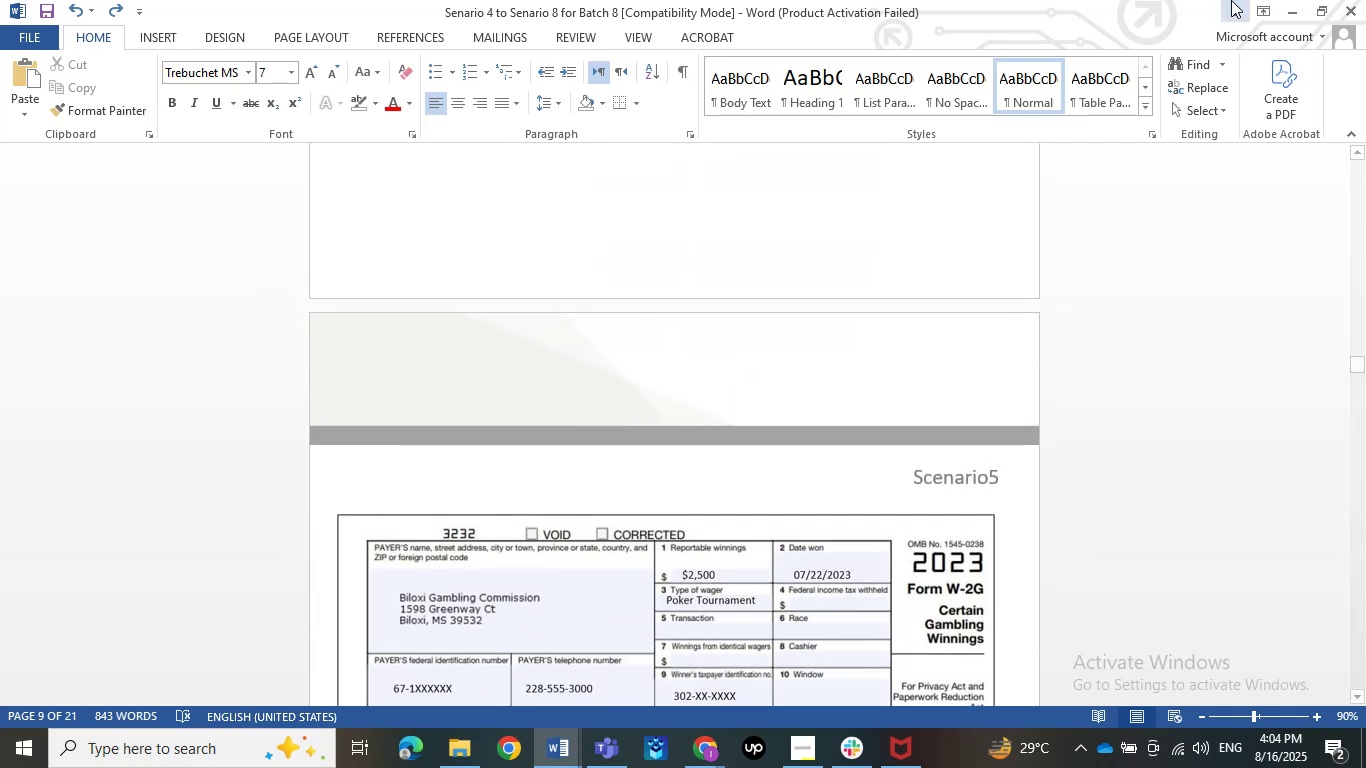 
left_click([1304, 0])
 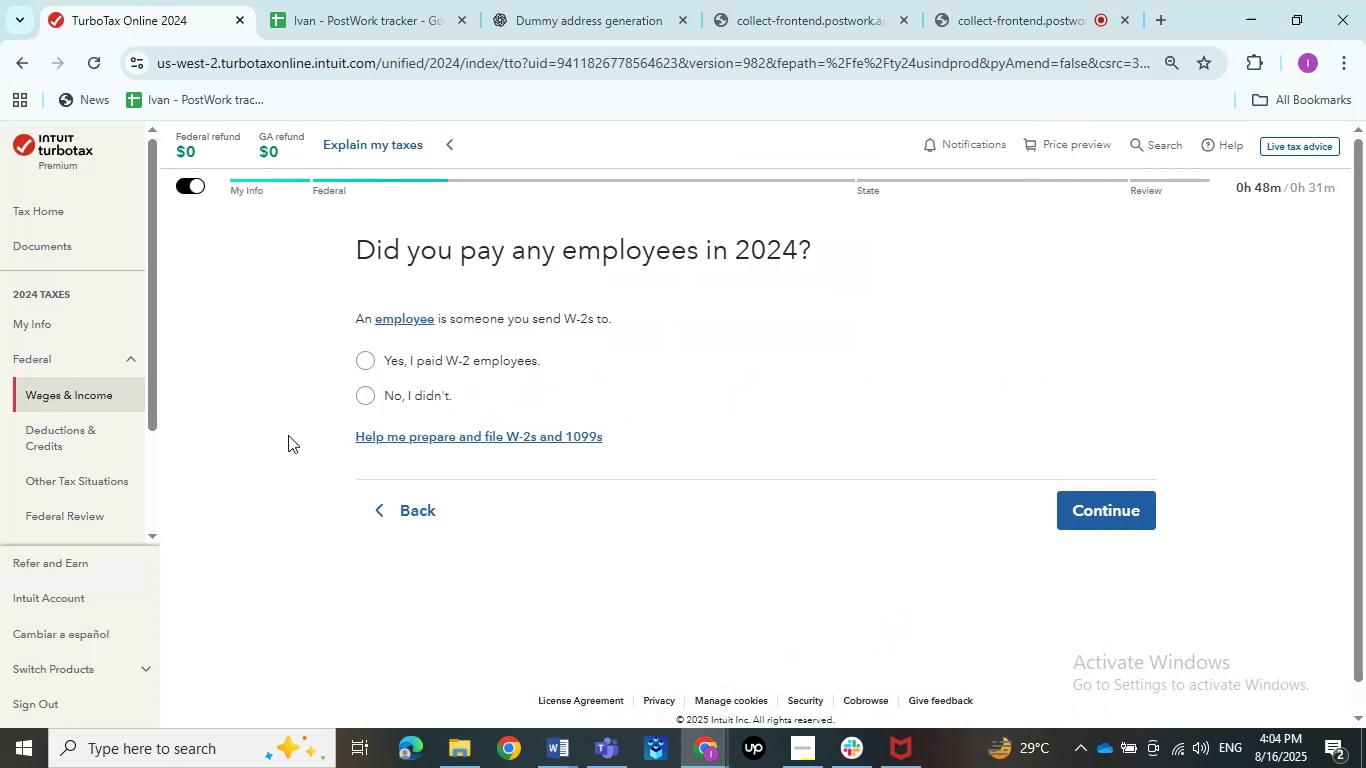 
left_click([371, 401])
 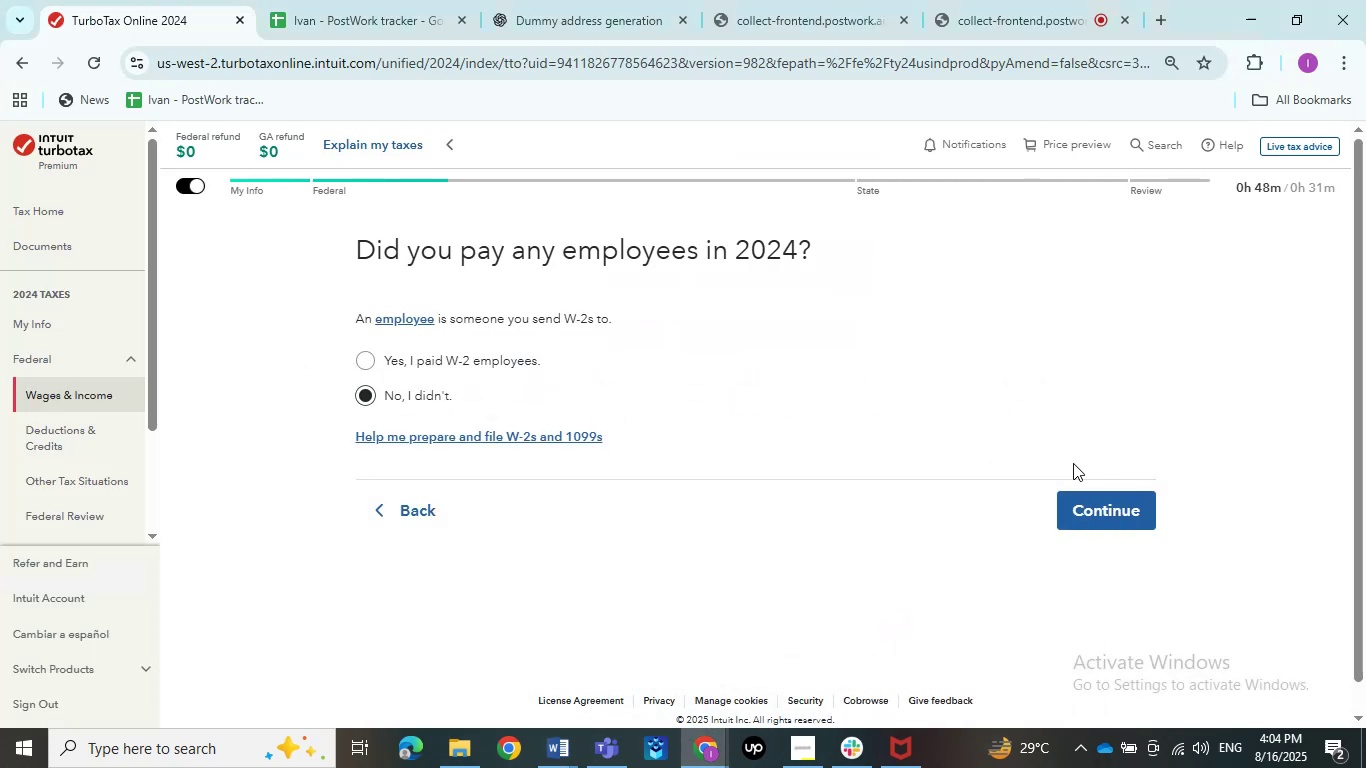 
left_click([1086, 497])
 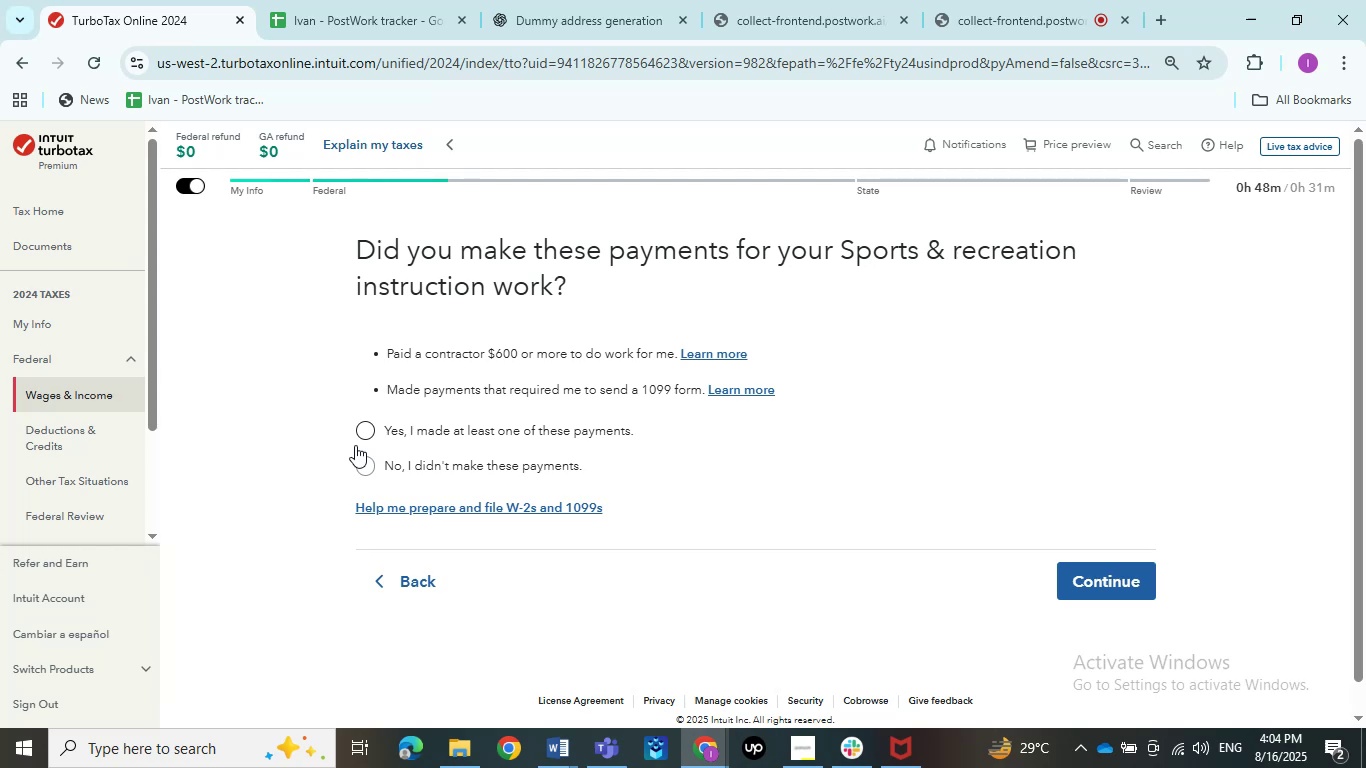 
wait(23.6)
 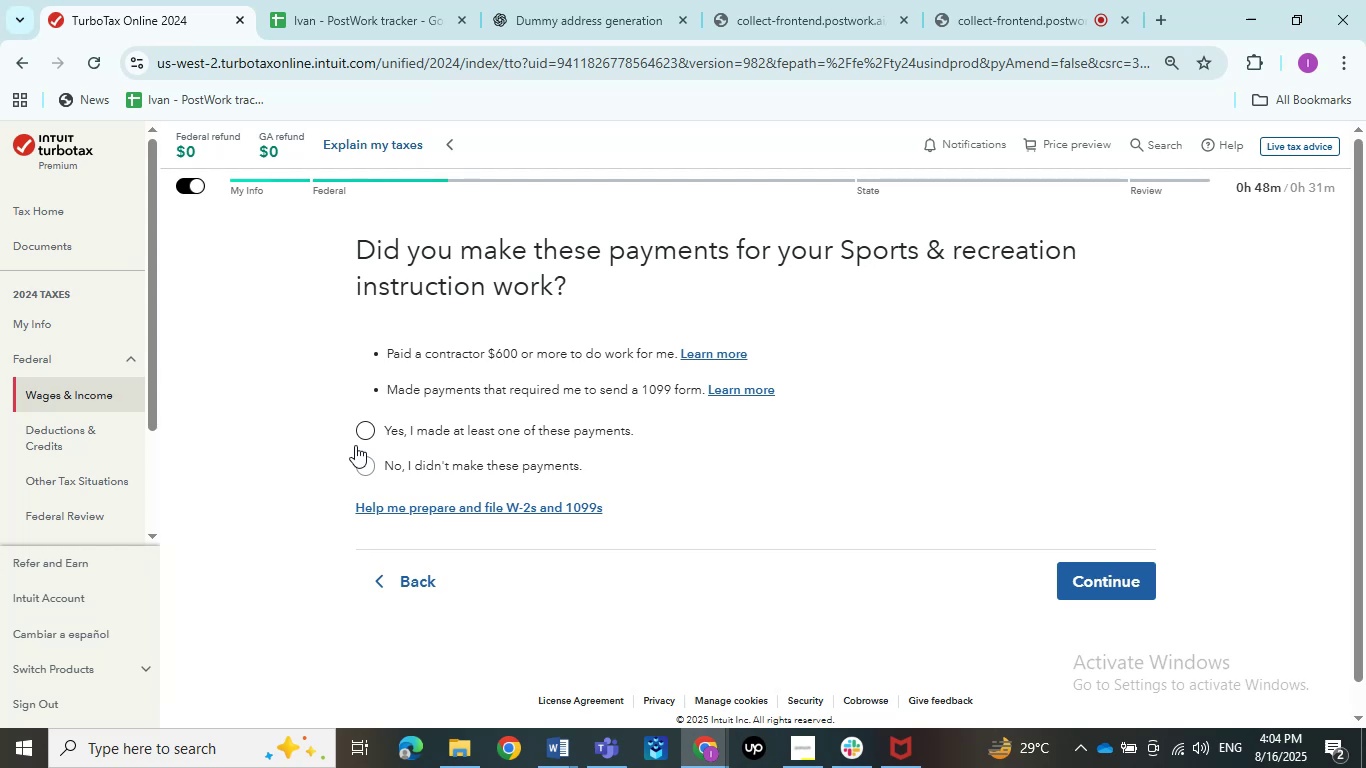 
left_click([508, 465])
 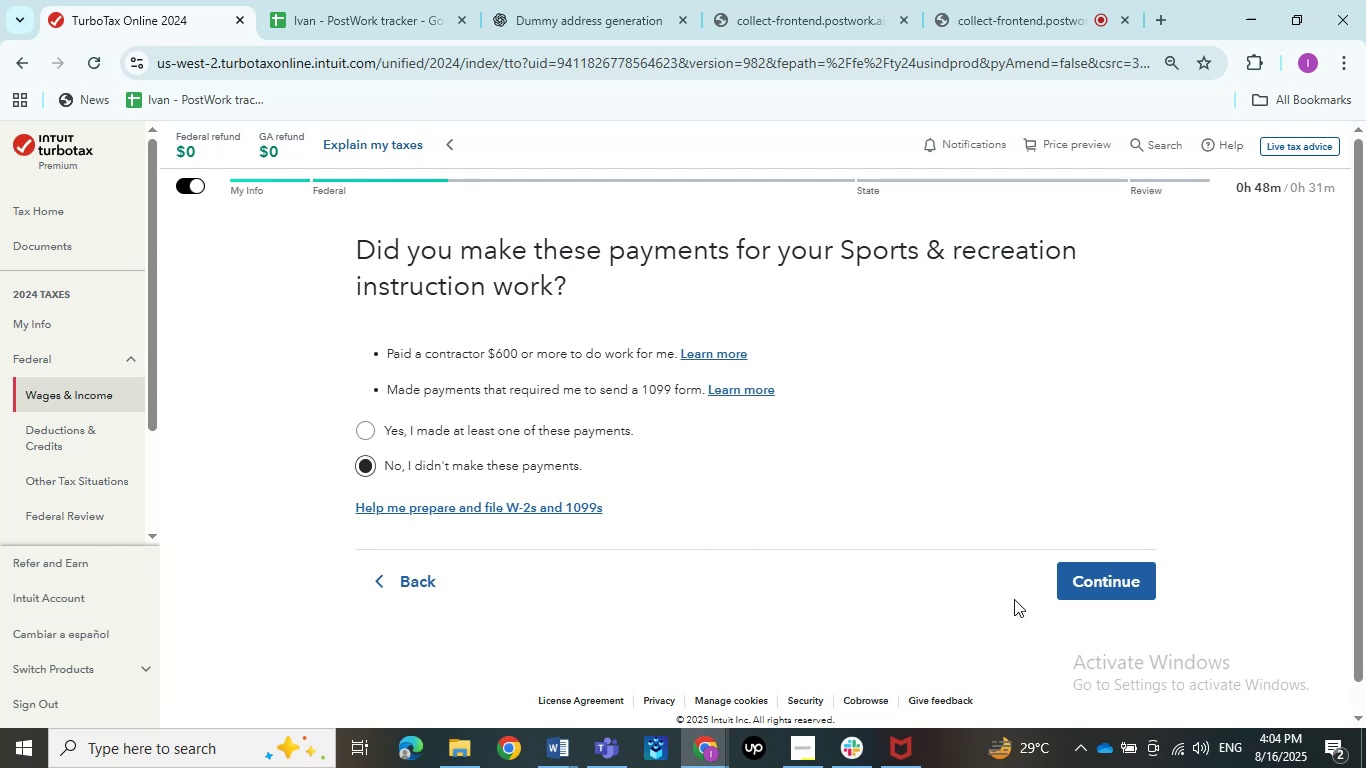 
left_click([1089, 595])
 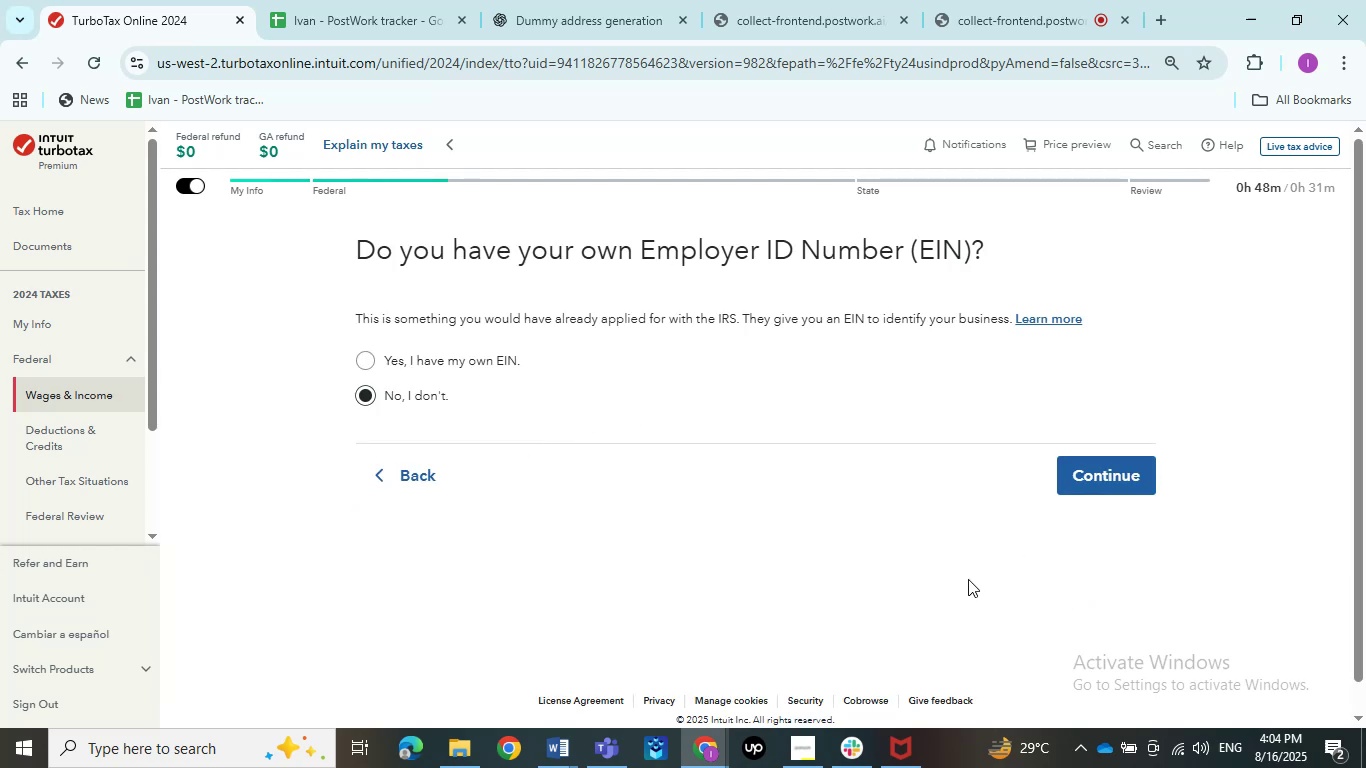 
wait(6.71)
 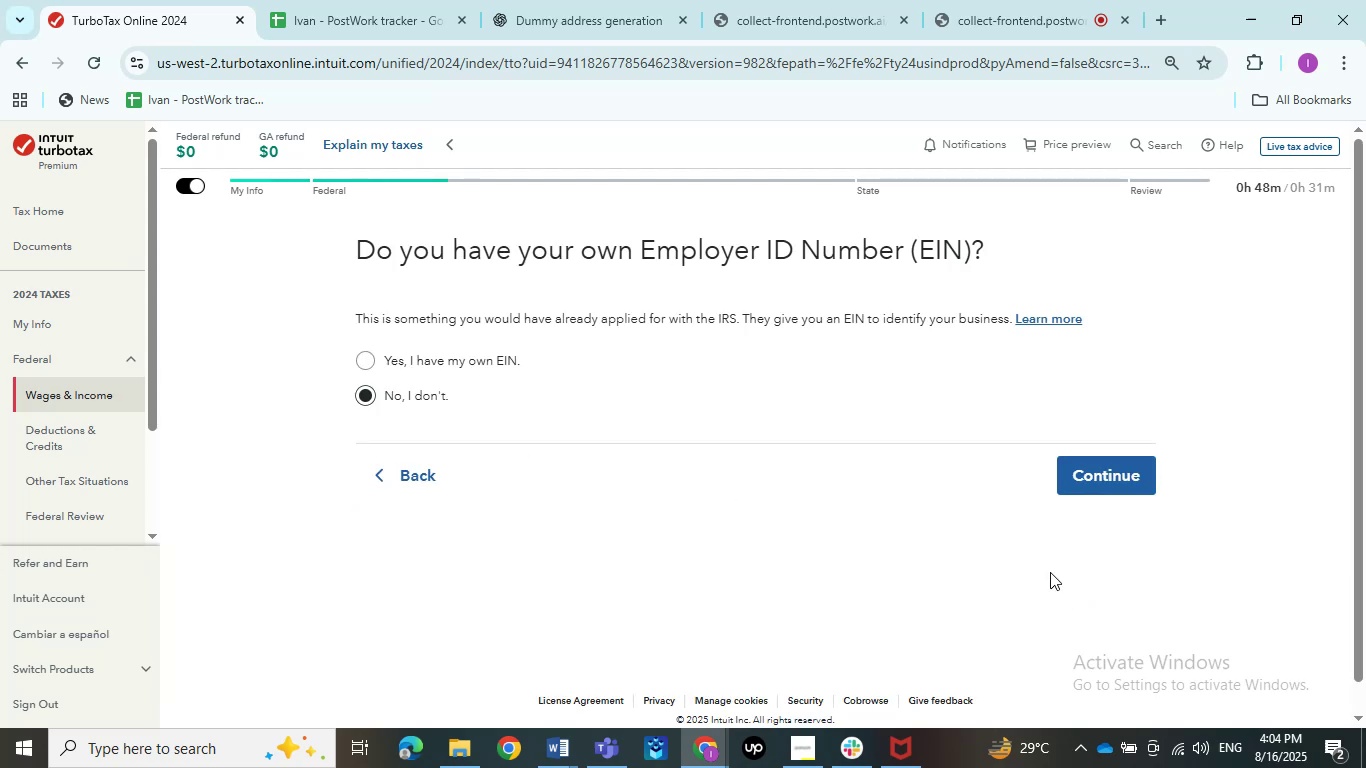 
left_click([559, 759])
 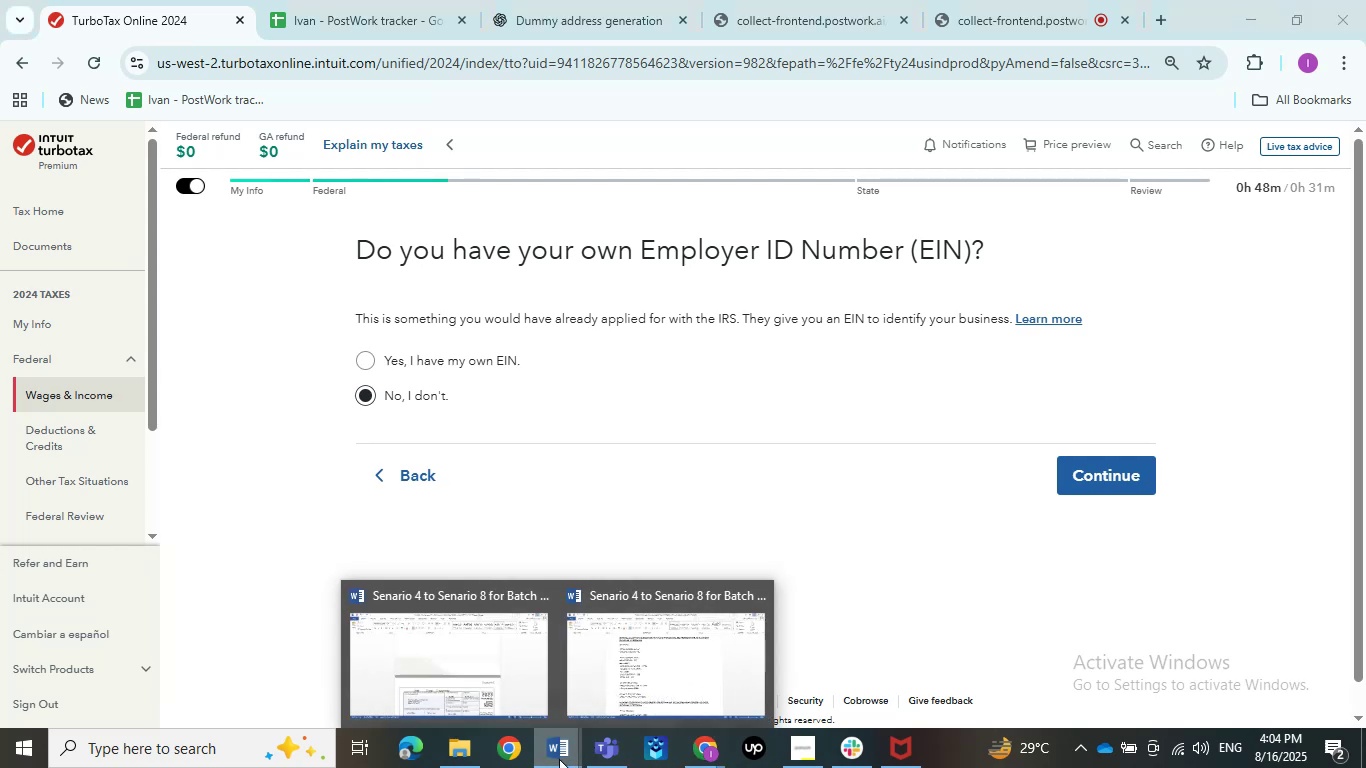 
left_click([482, 677])
 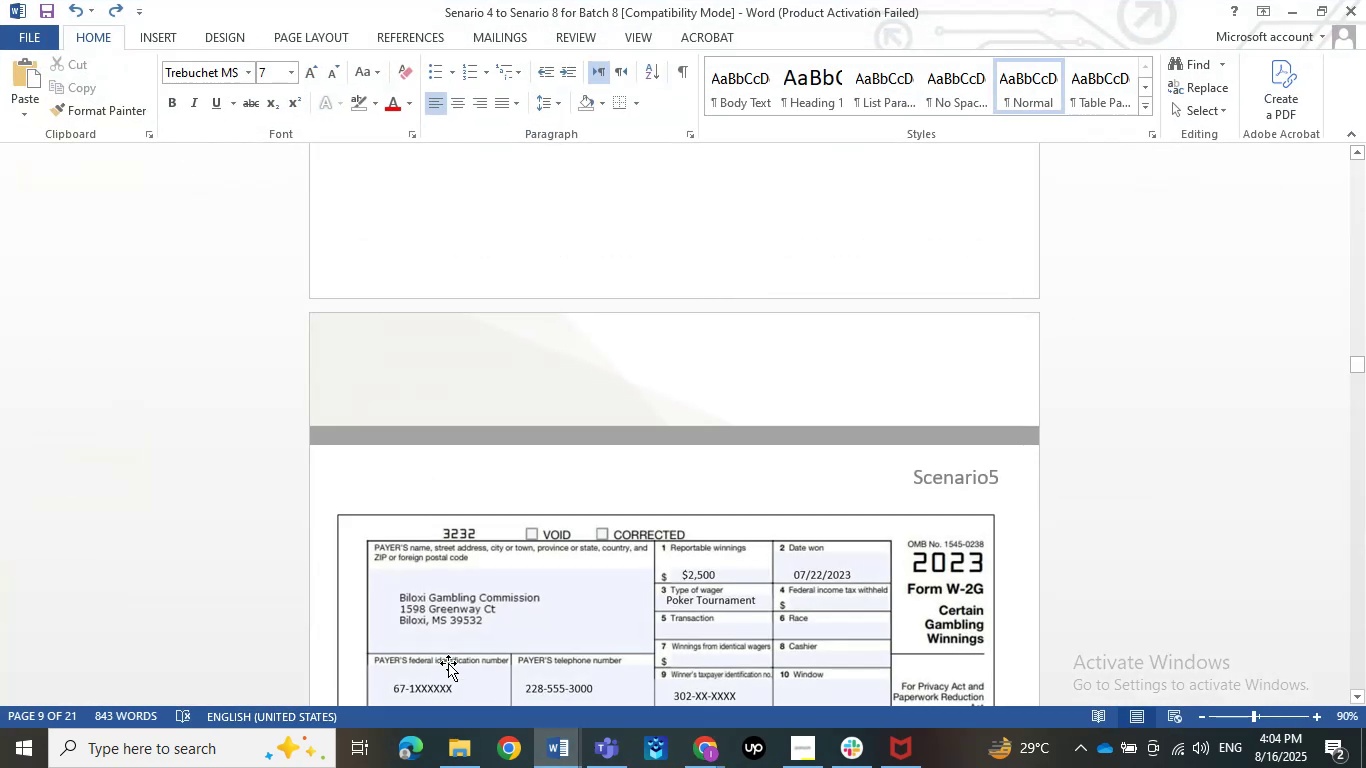 
scroll: coordinate [446, 577], scroll_direction: down, amount: 4.0
 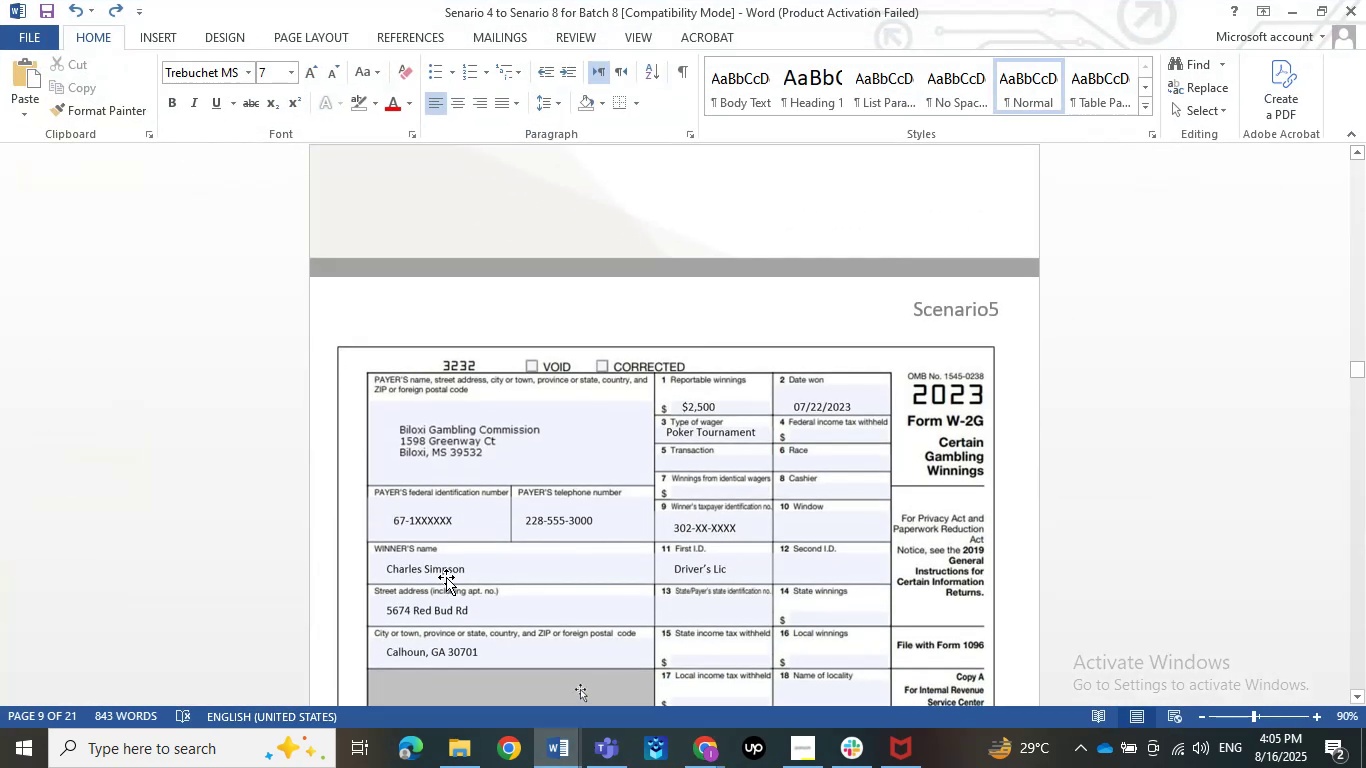 
scroll: coordinate [387, 567], scroll_direction: up, amount: 66.0
 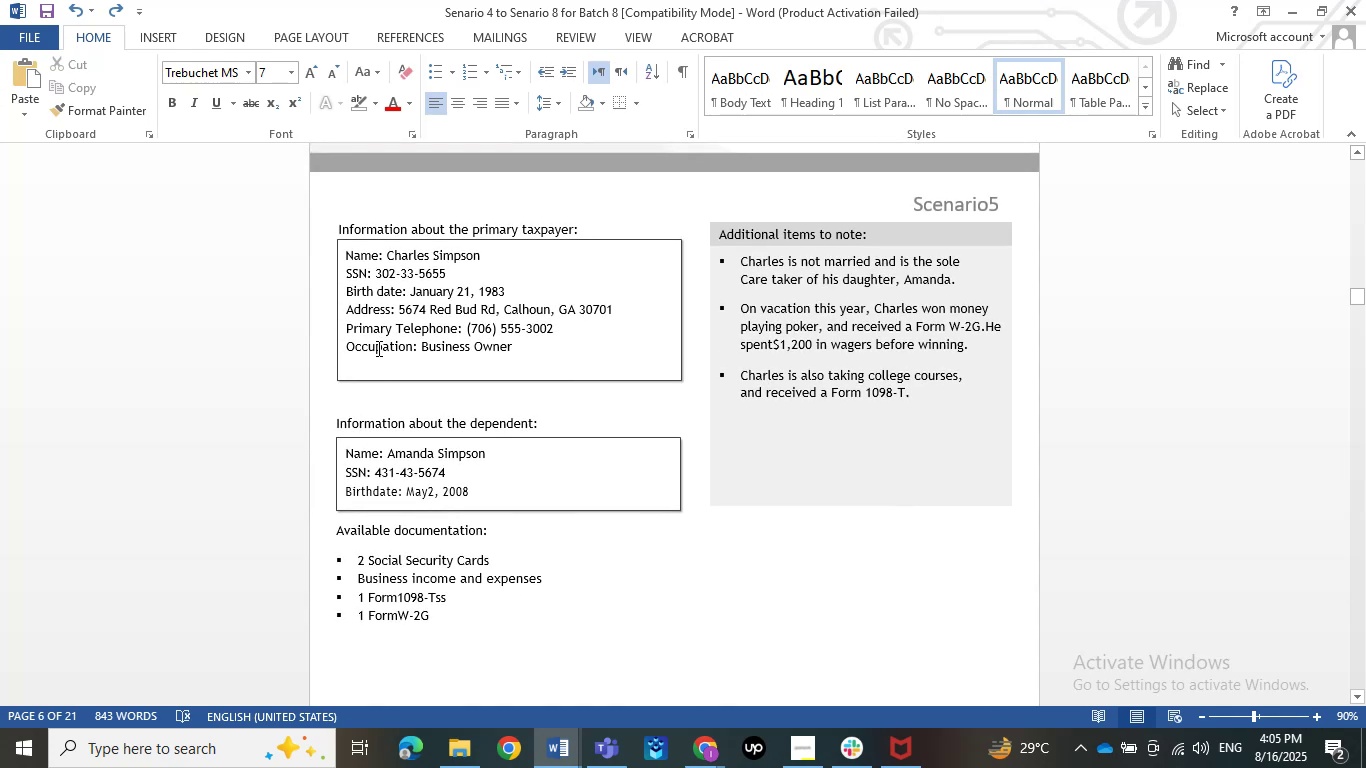 
scroll: coordinate [385, 324], scroll_direction: down, amount: 71.0
 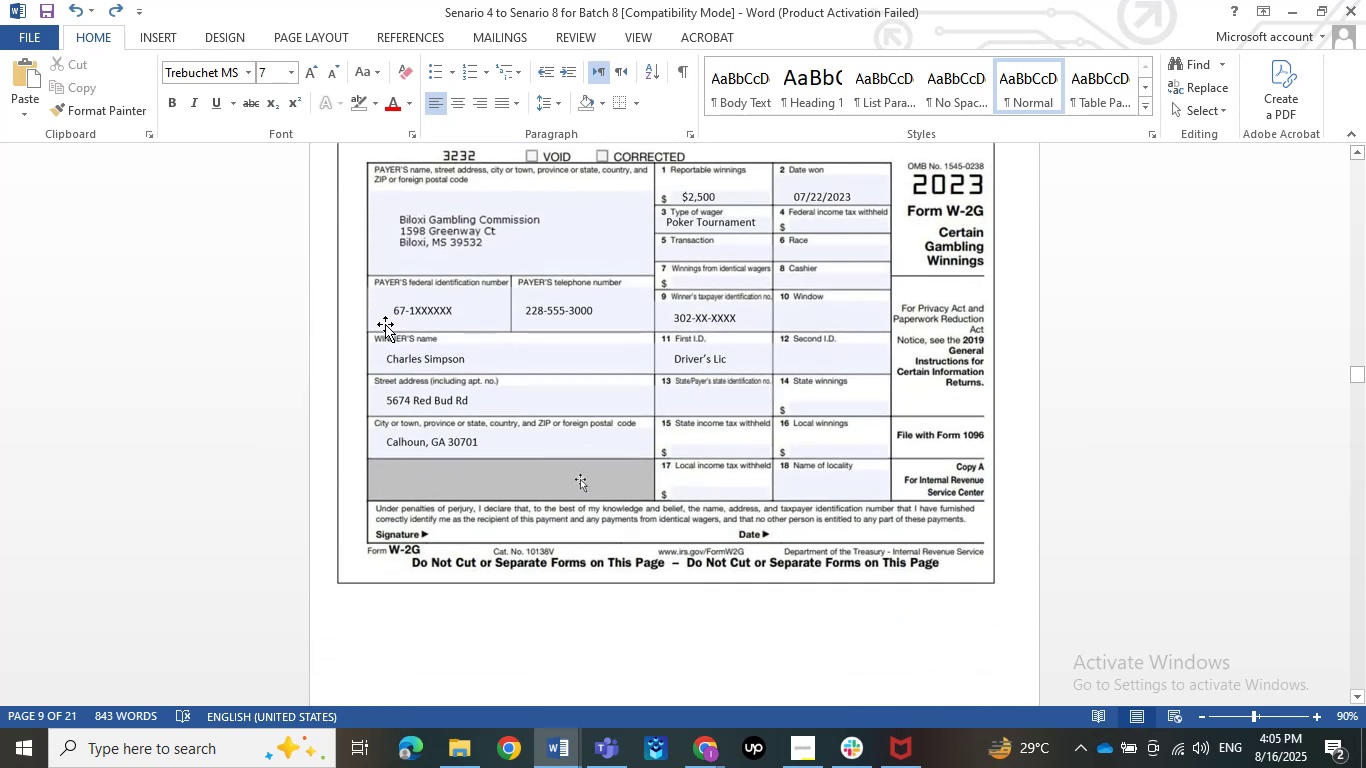 
wait(5.38)
 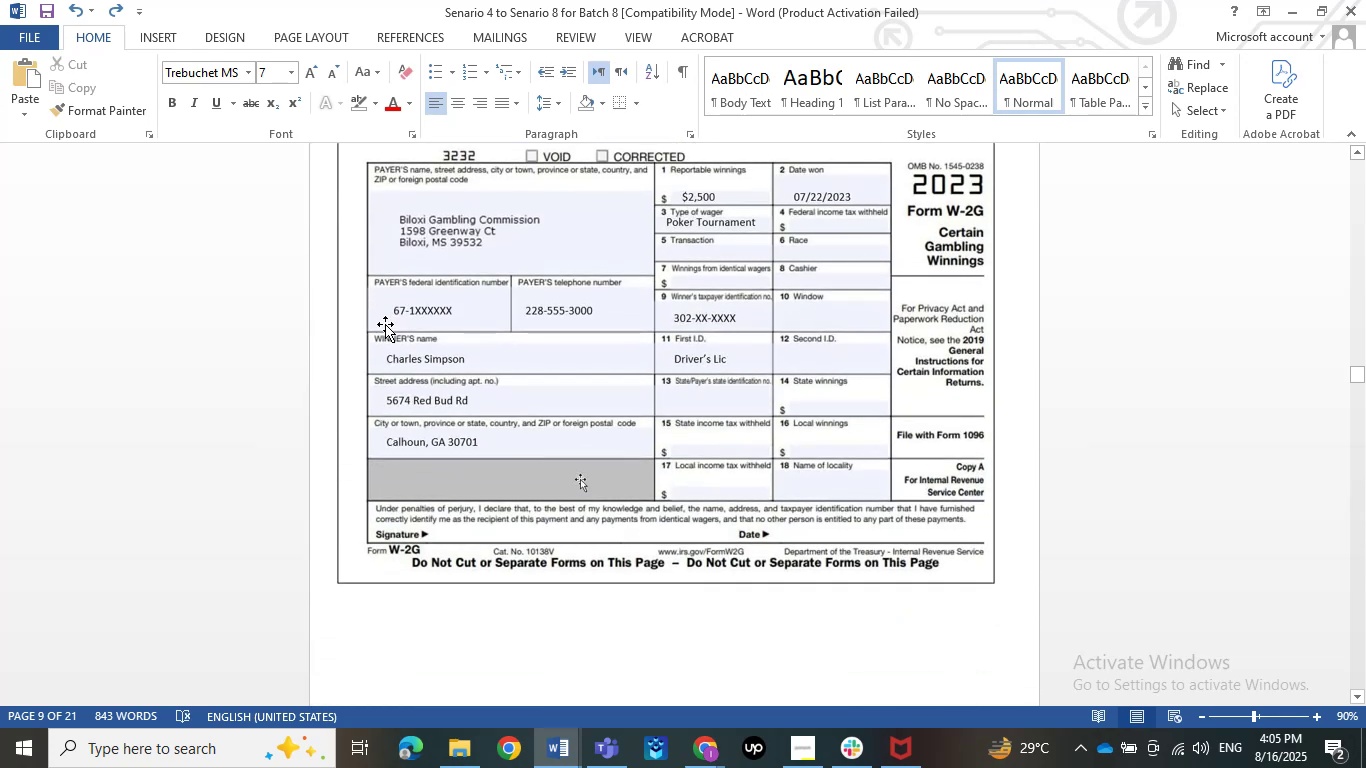 
scroll: coordinate [349, 323], scroll_direction: up, amount: 25.0
 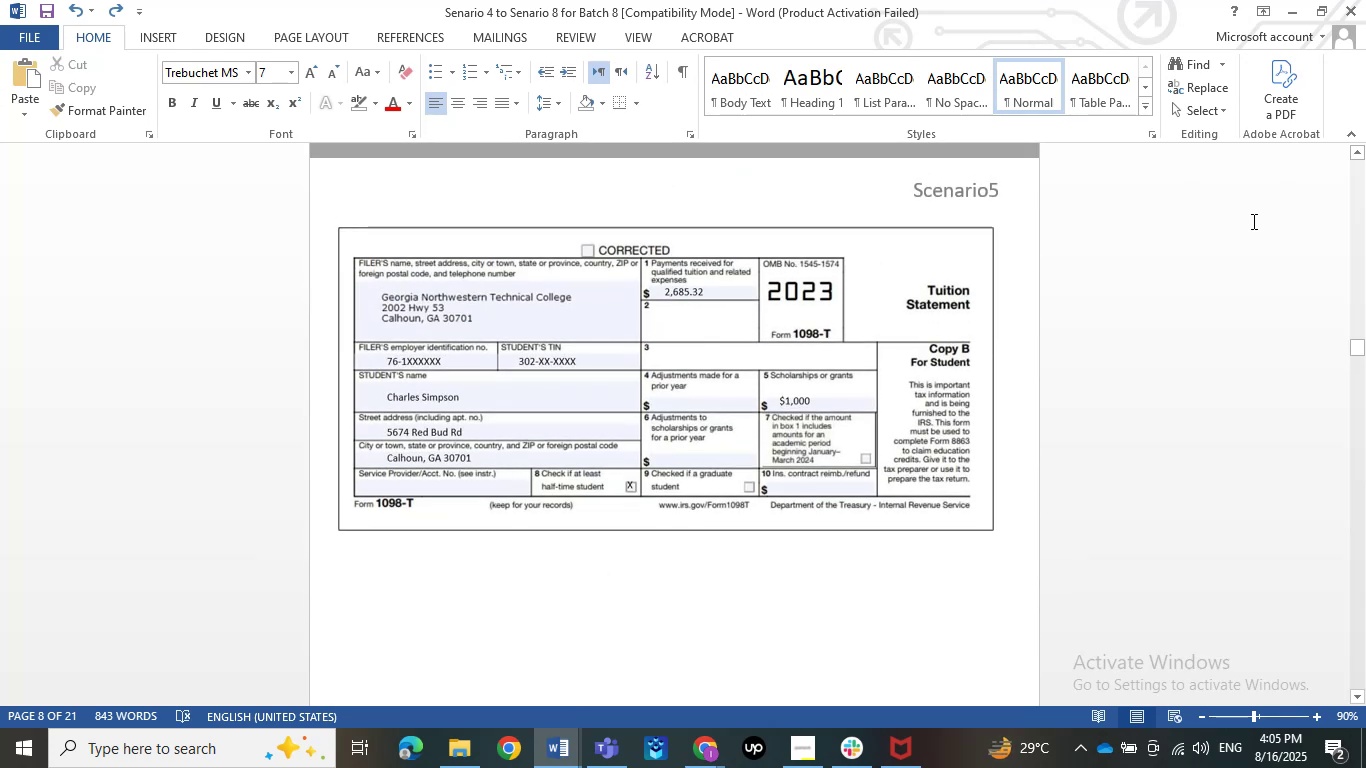 
left_click([1300, 0])
 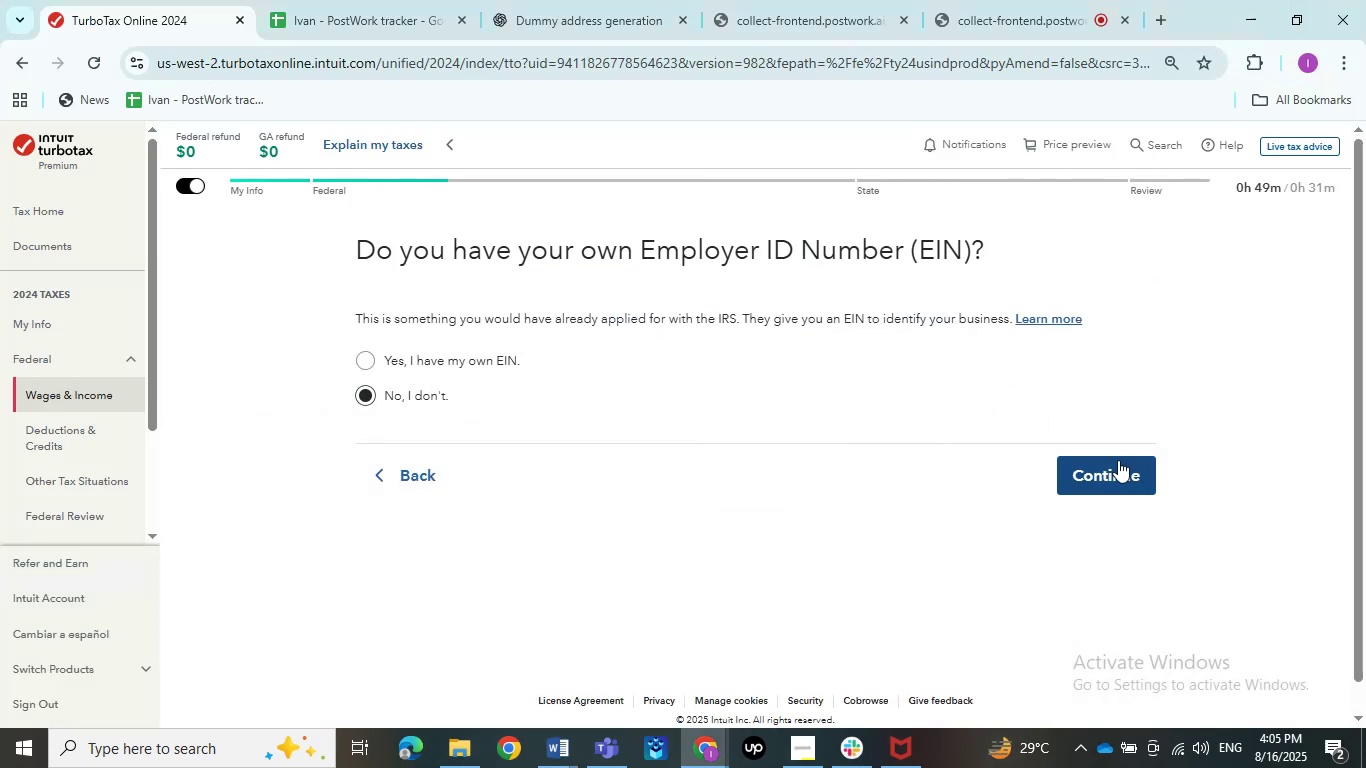 
left_click([499, 365])
 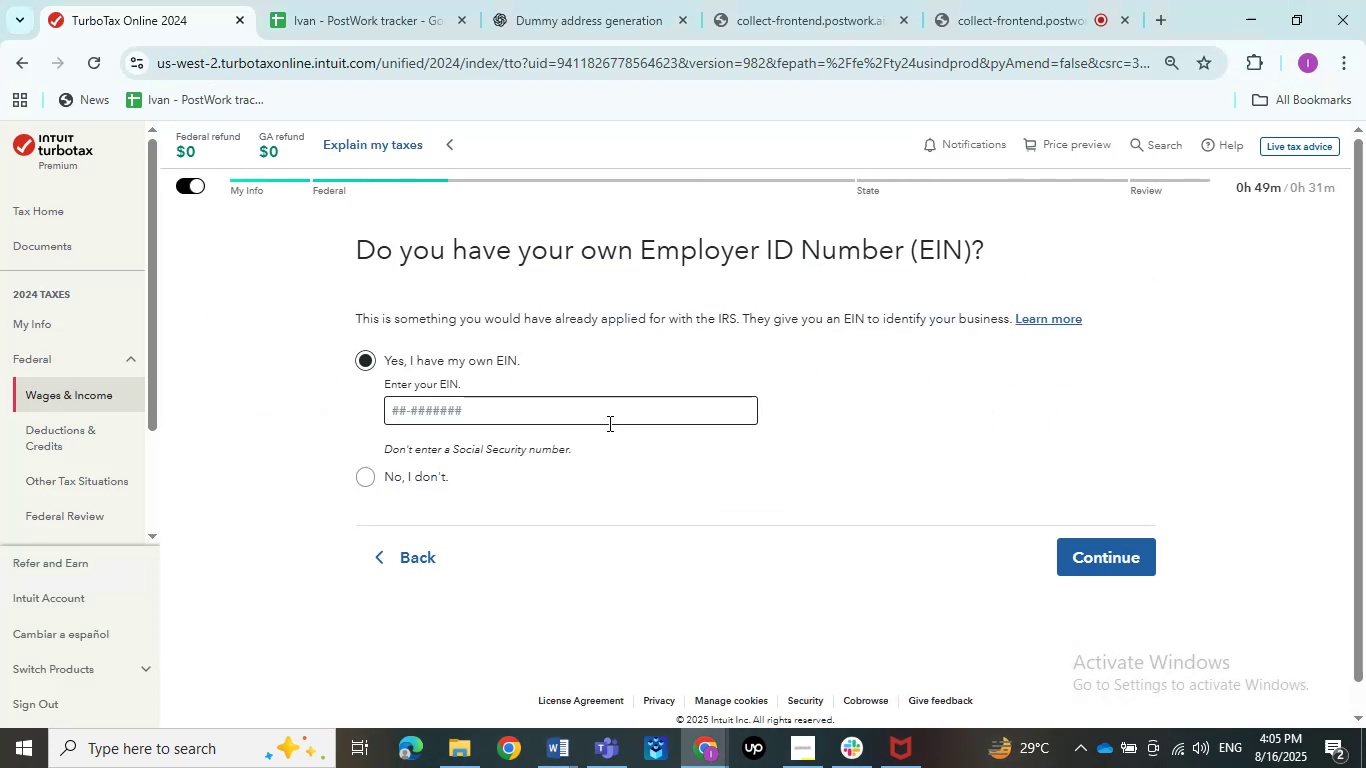 
left_click([592, 411])
 